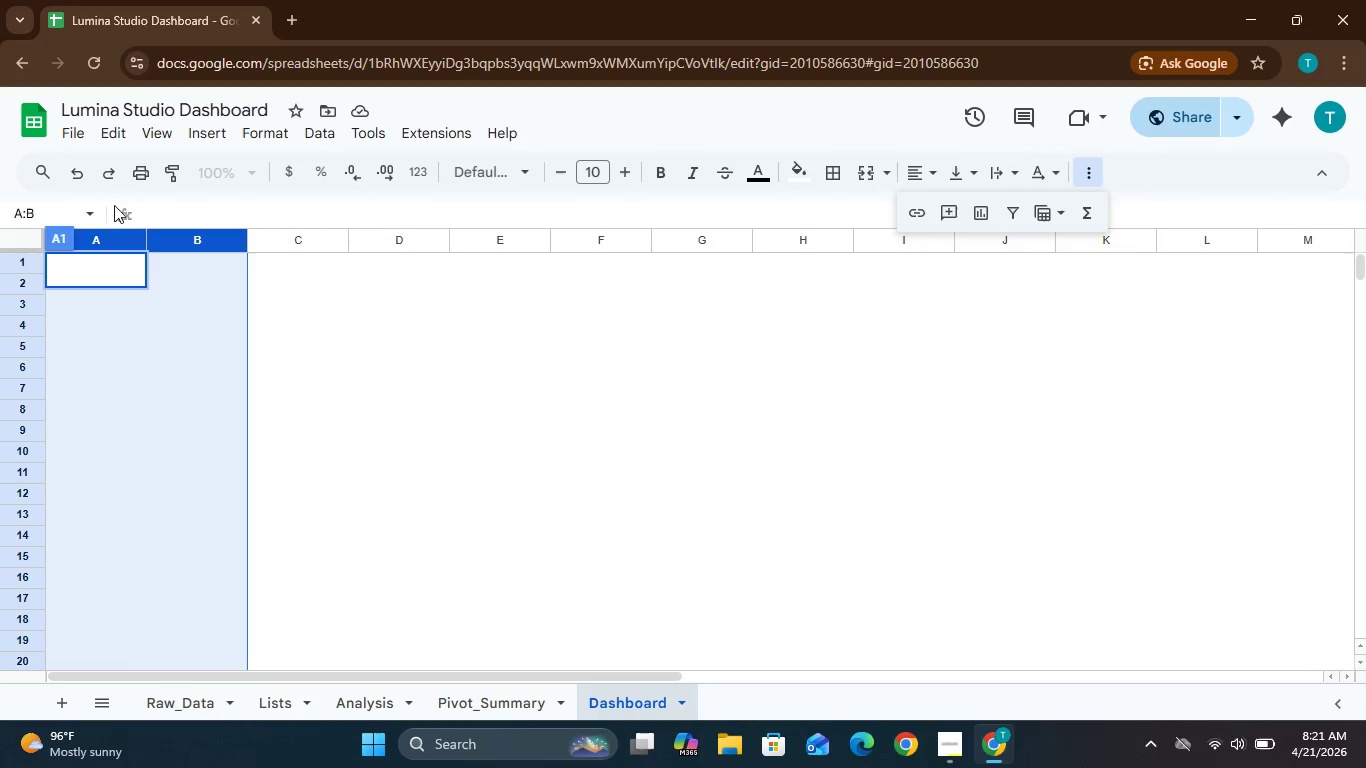 
key(Enter)
 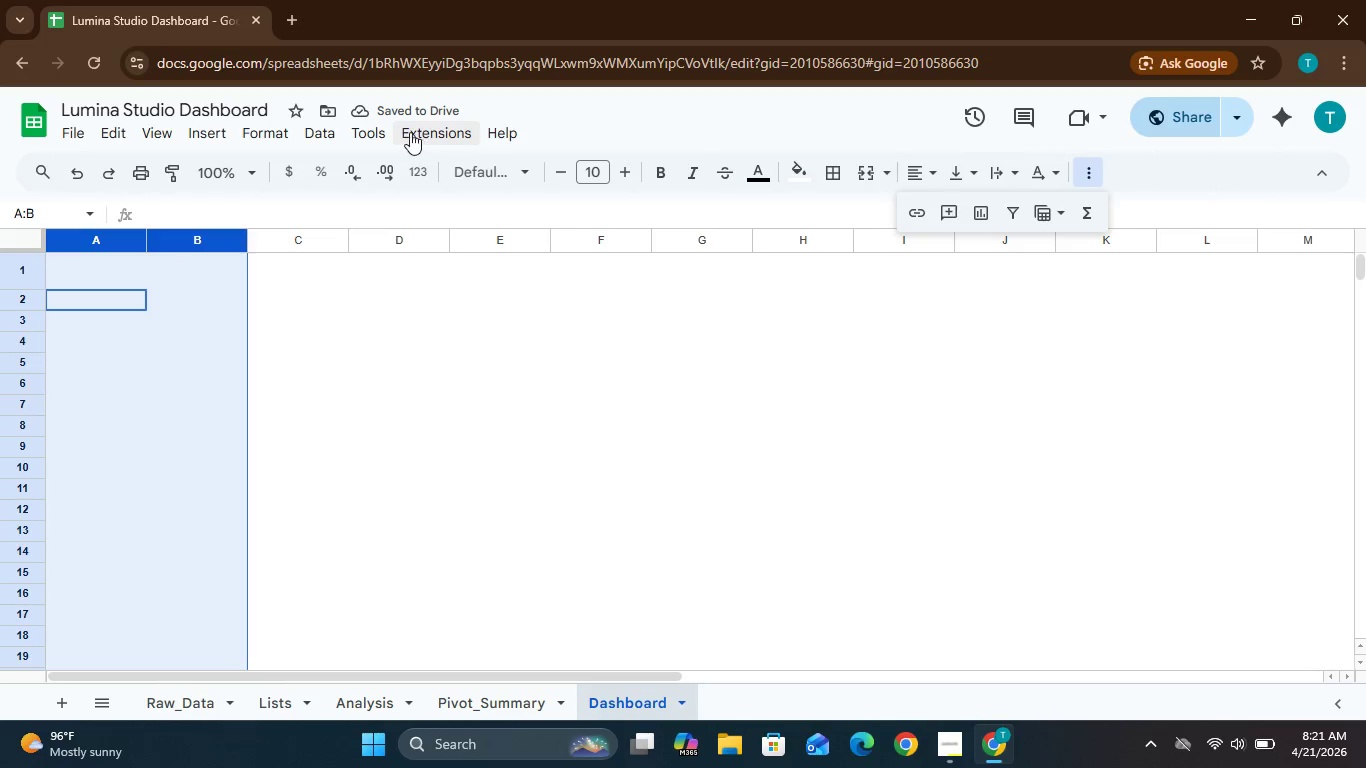 
wait(9.39)
 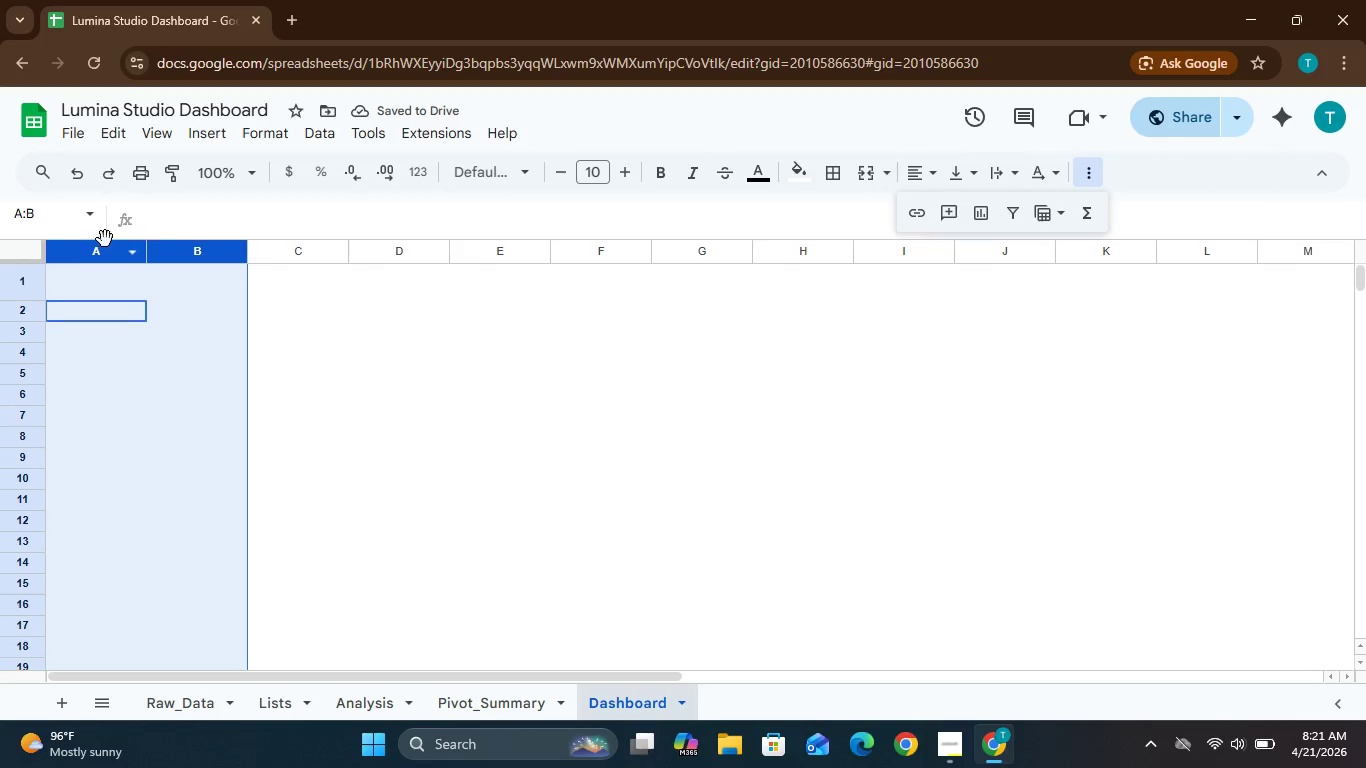 
hold_key(key=Z, duration=0.34)
 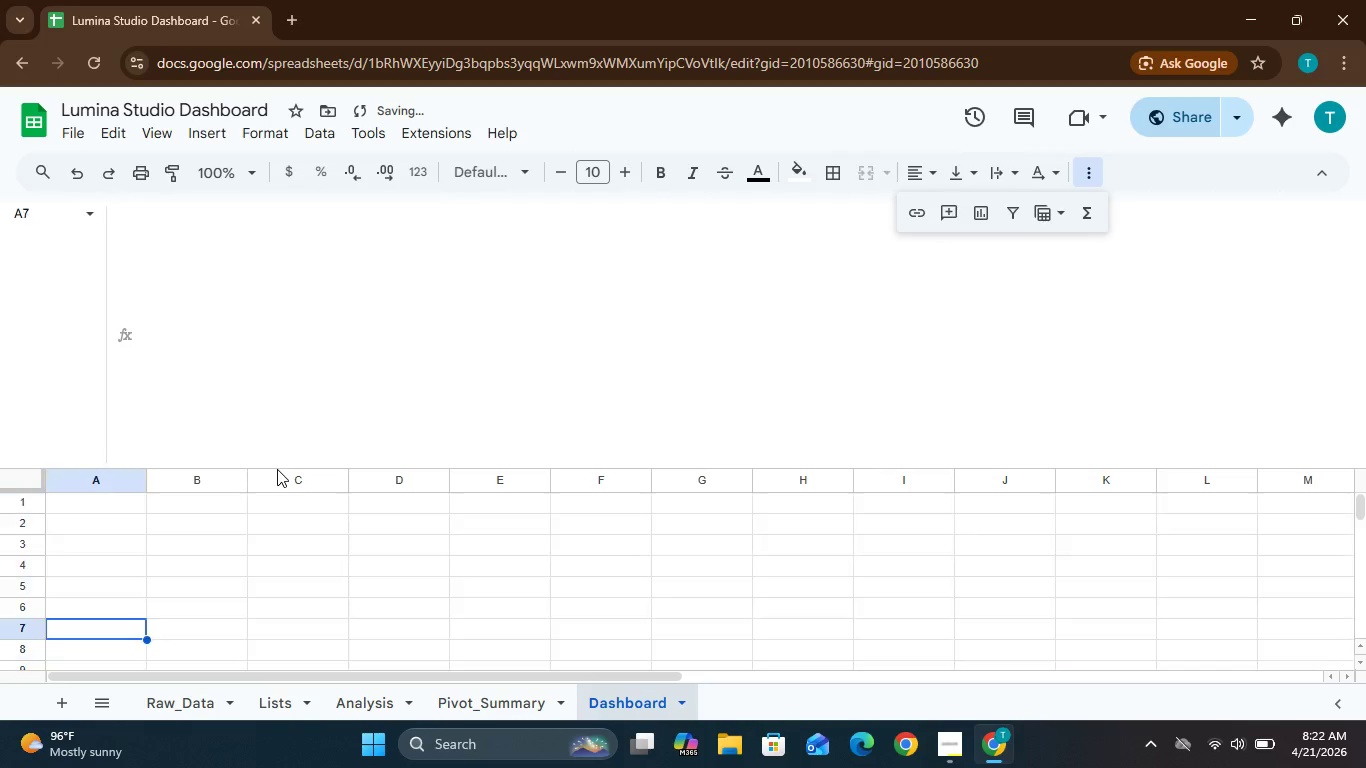 
key(Control+Z)
 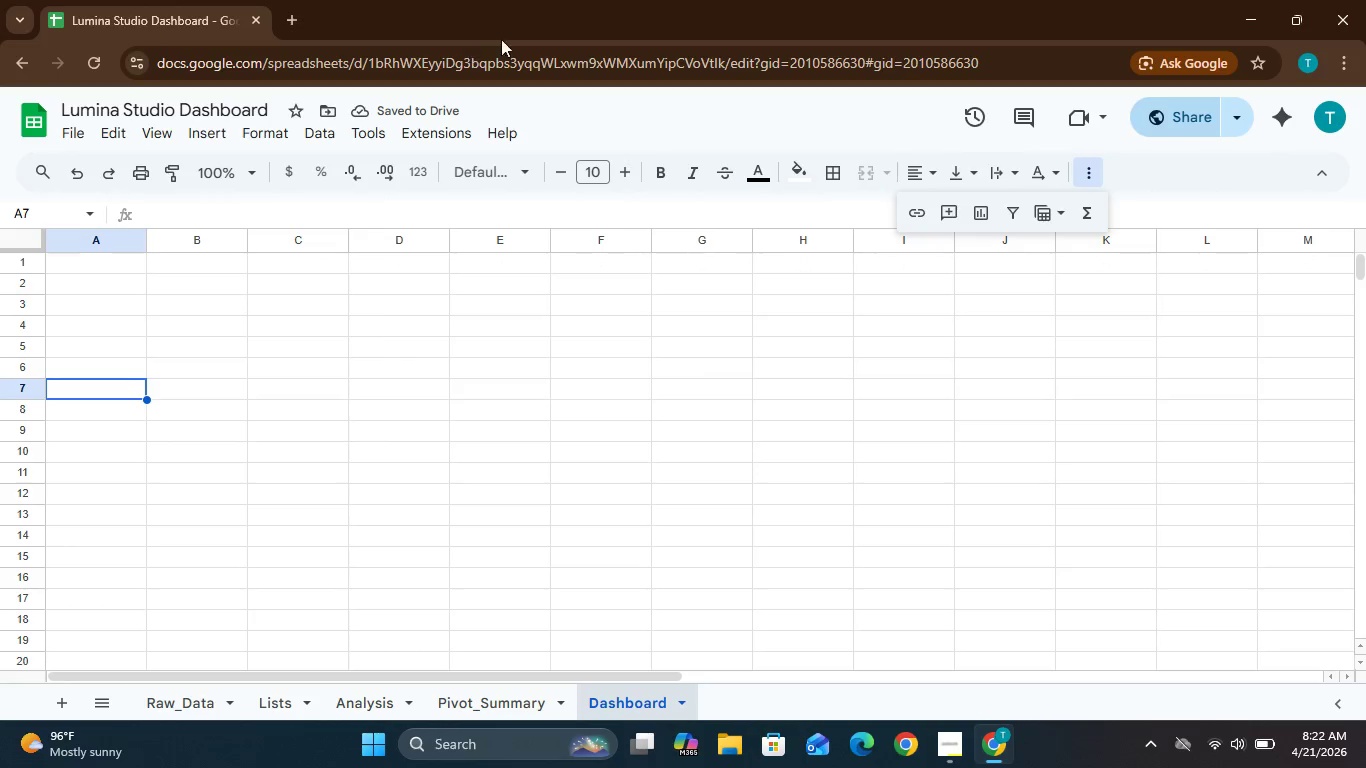 
wait(5.55)
 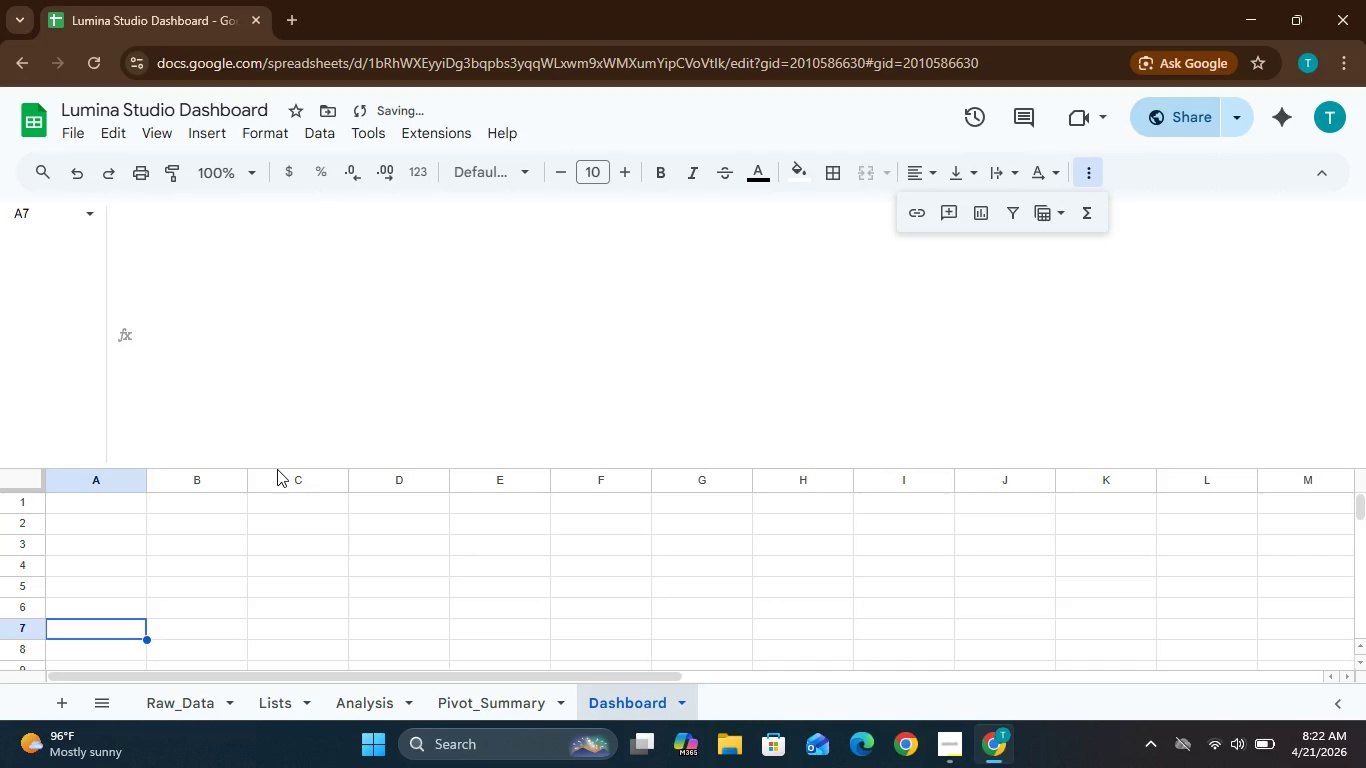 
left_click([588, 130])
 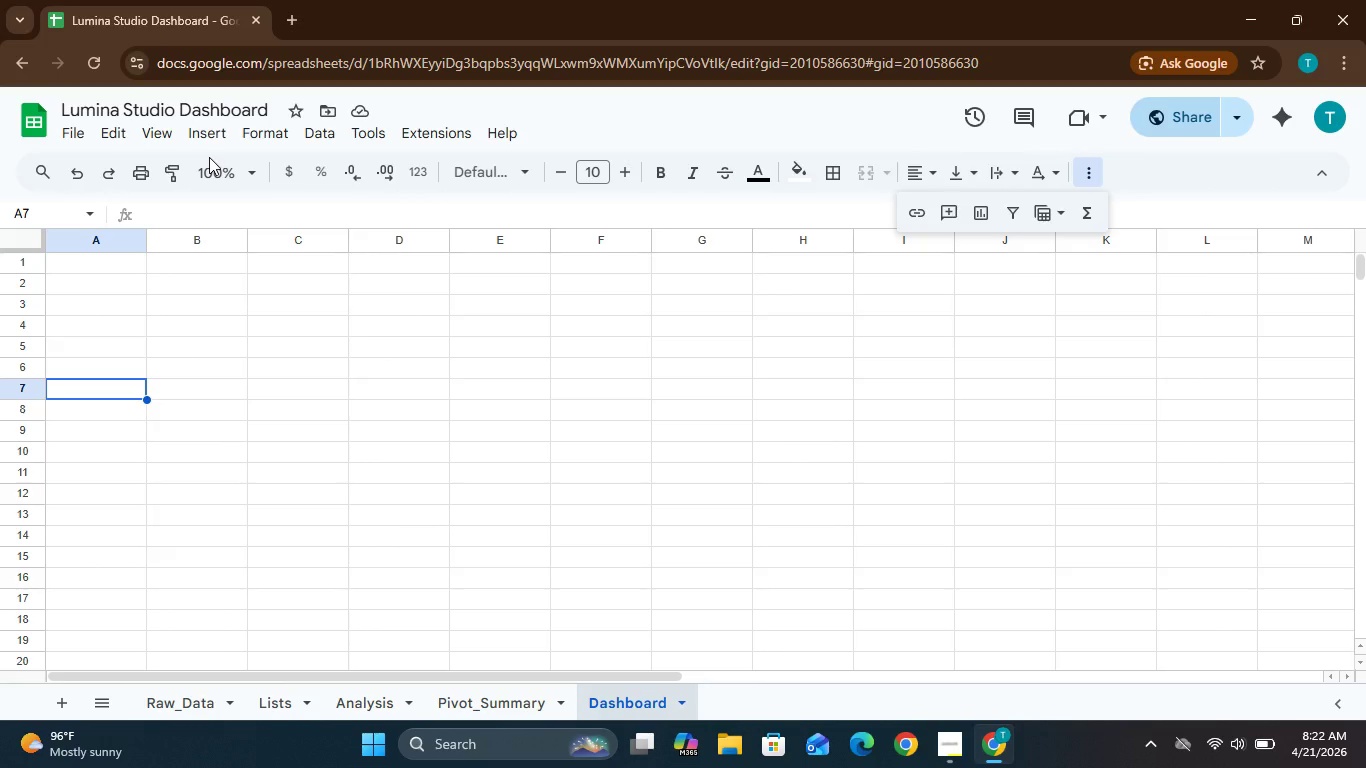 
wait(10.25)
 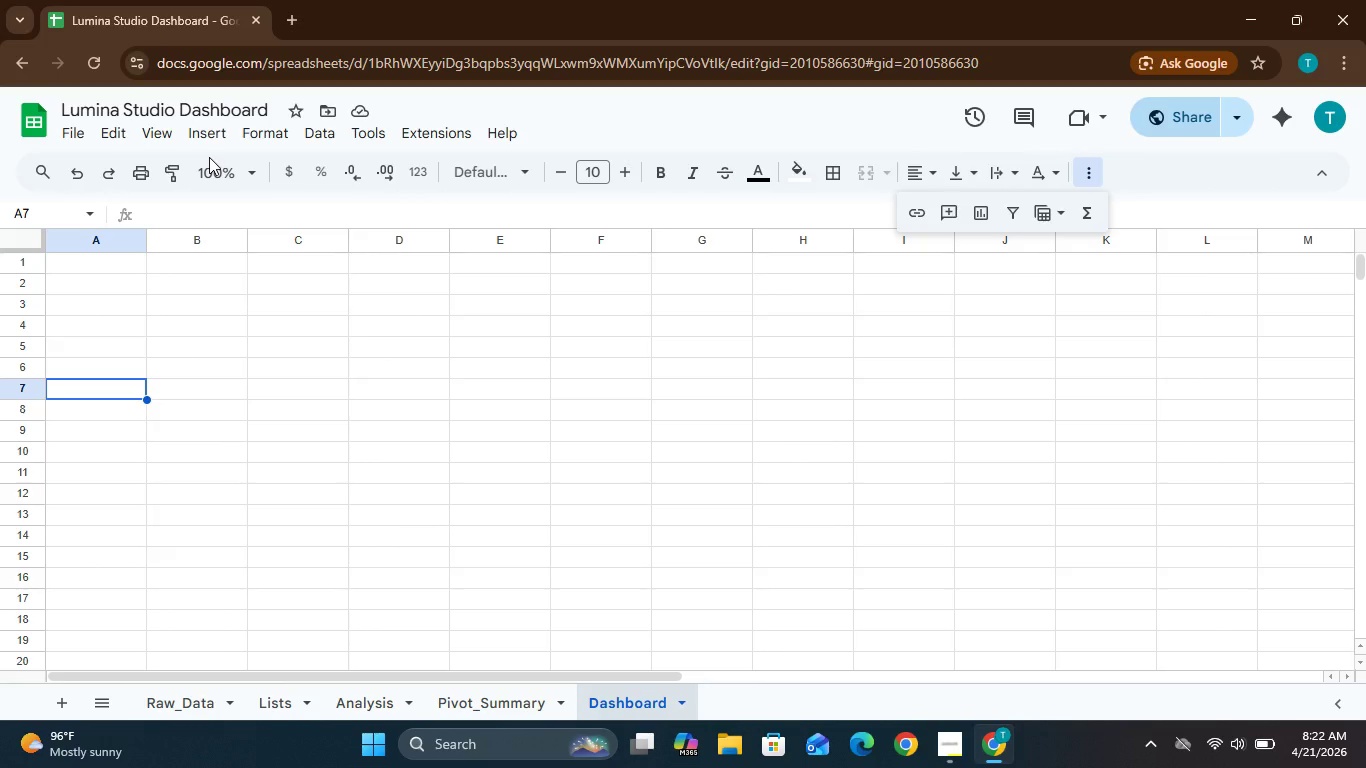 
left_click([166, 708])
 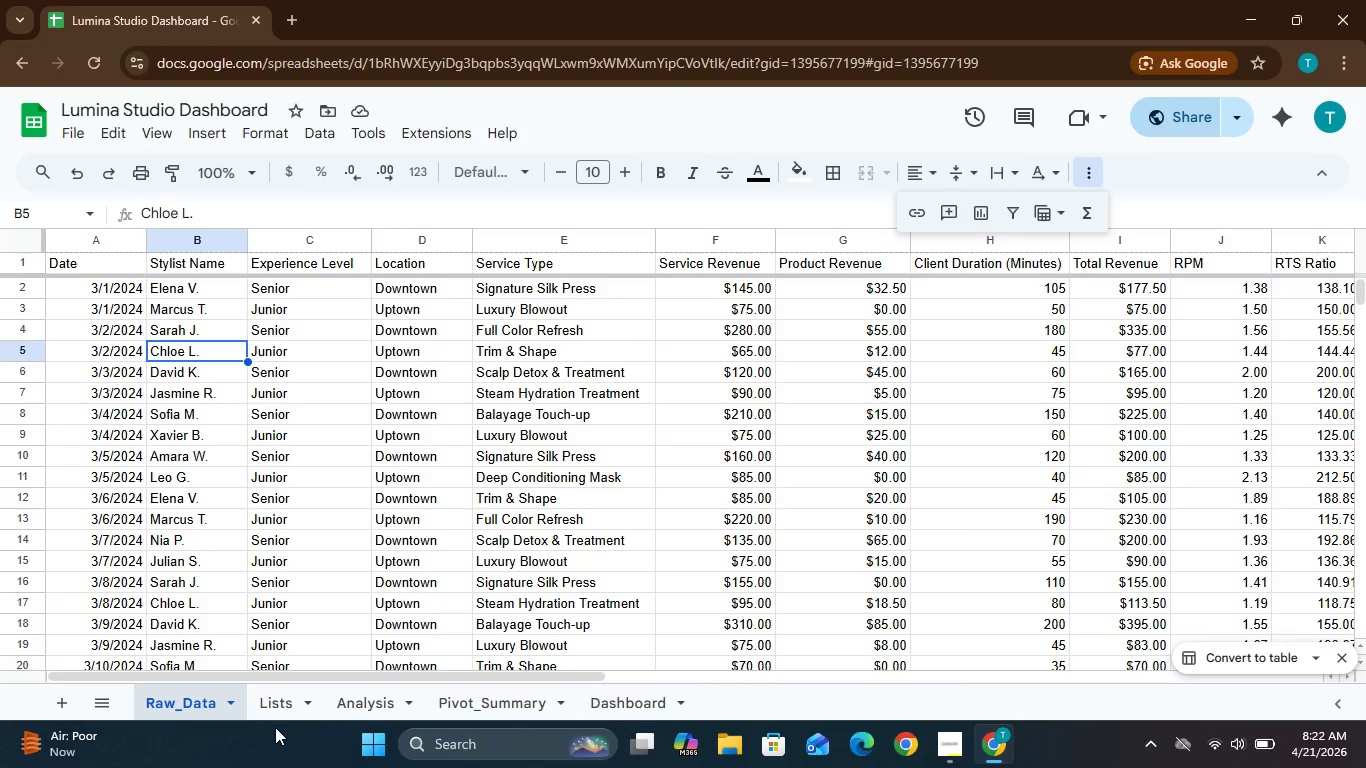 
left_click([282, 700])
 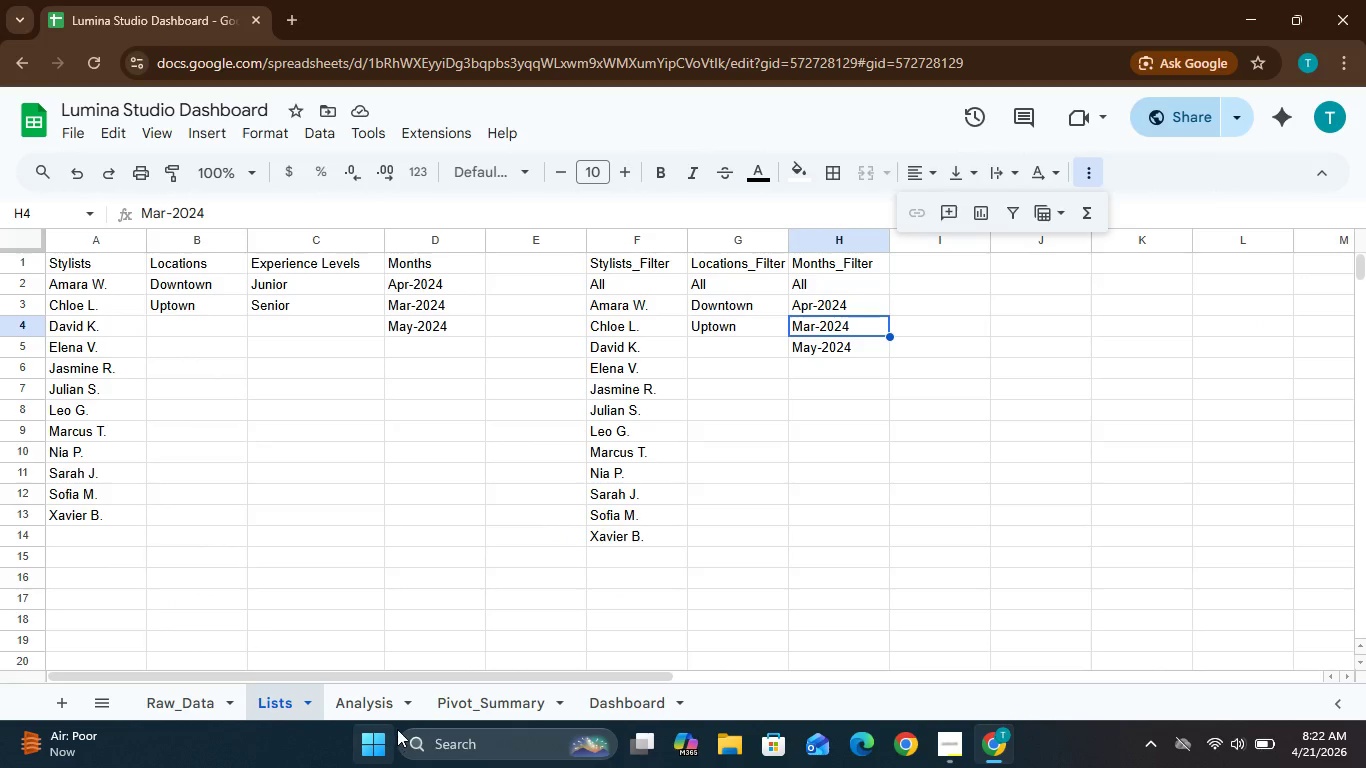 
left_click([408, 707])
 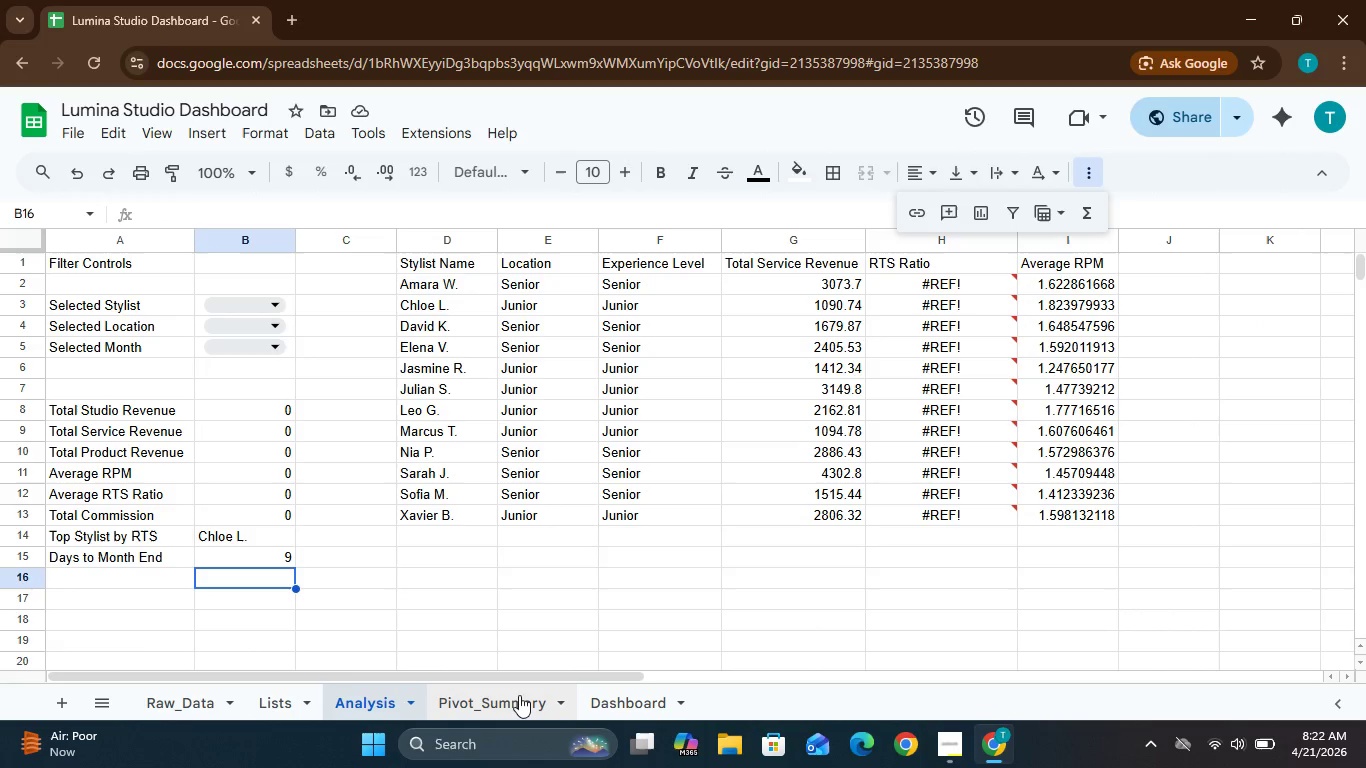 
left_click([506, 695])
 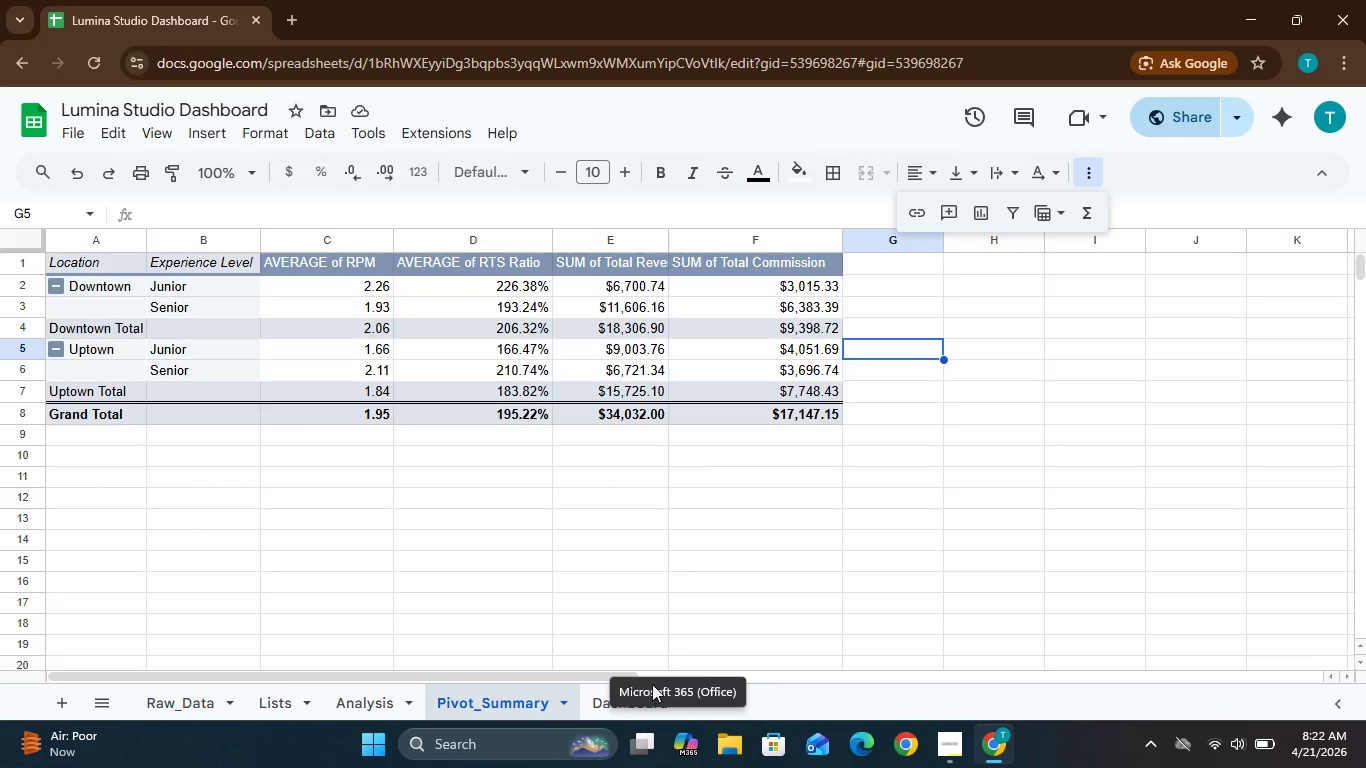 
left_click([659, 715])
 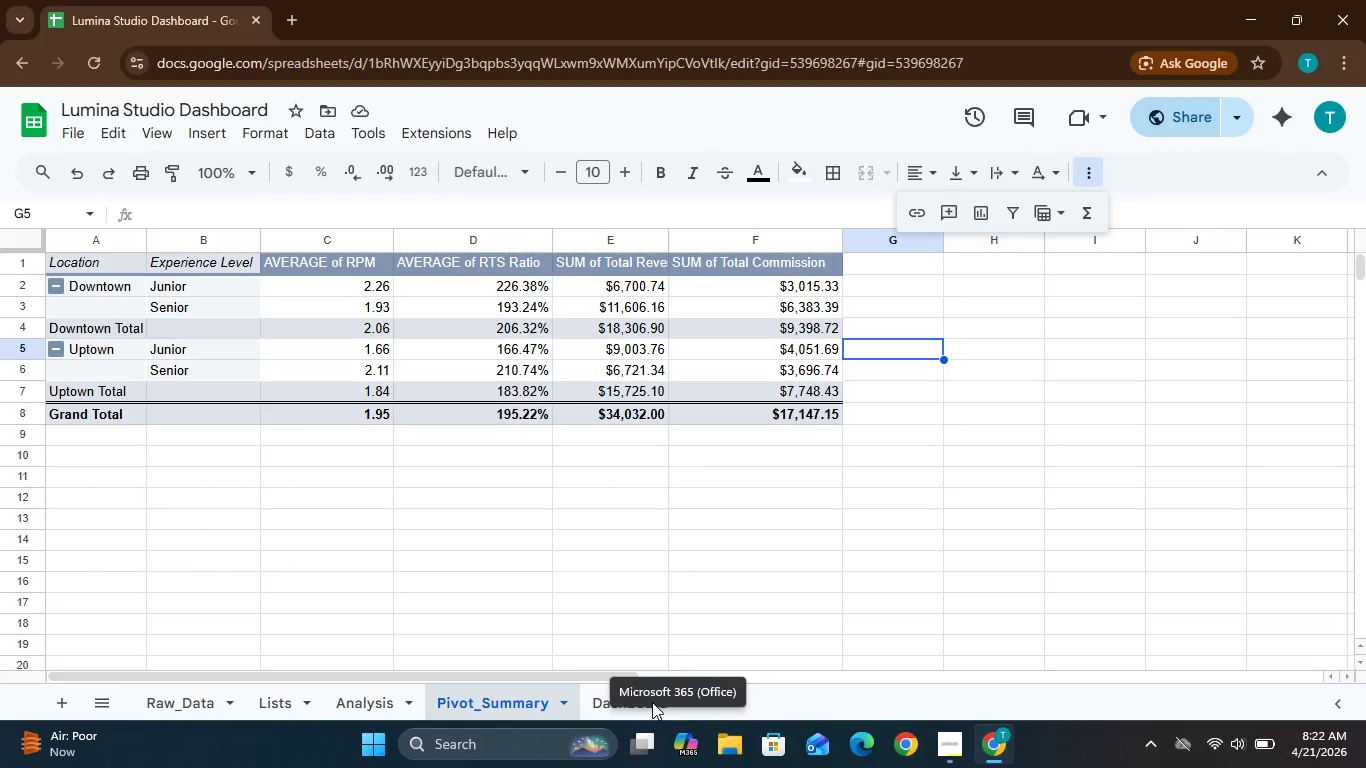 
left_click([653, 703])
 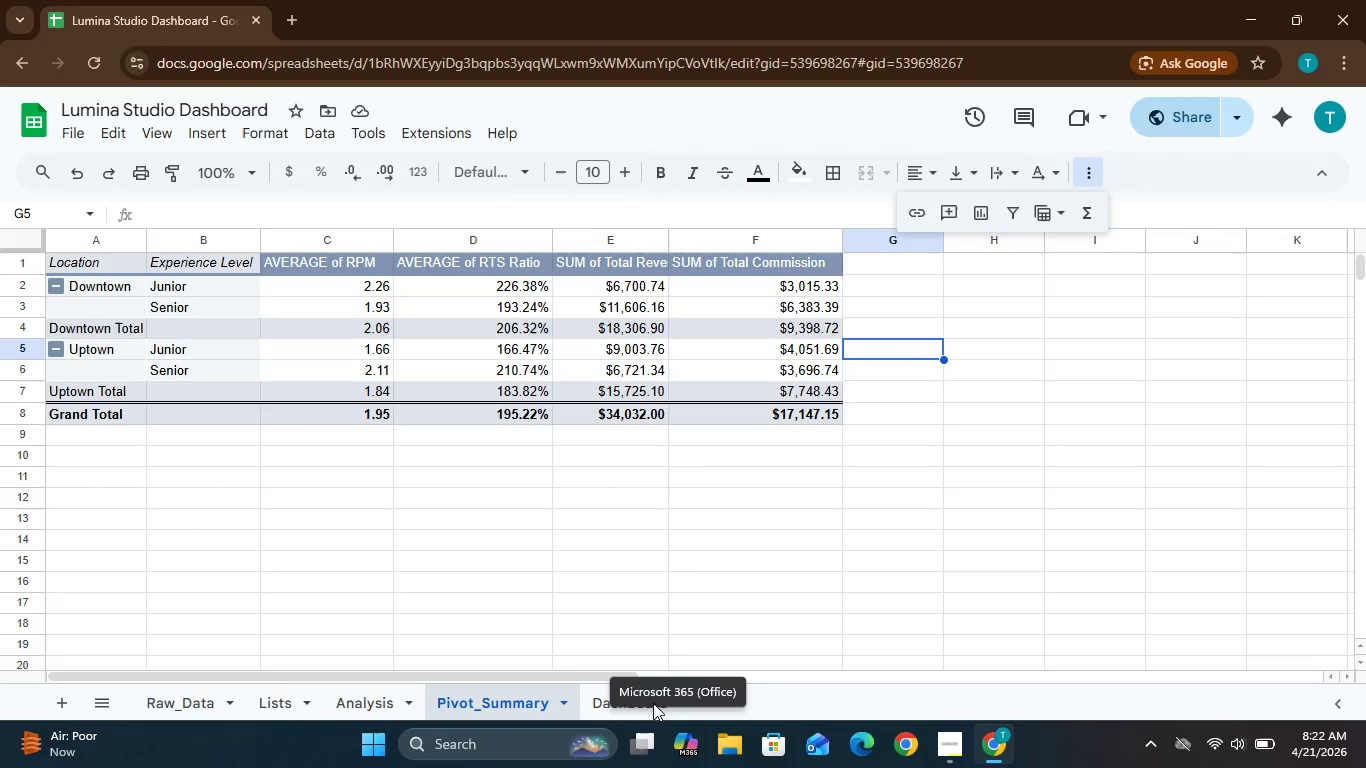 
left_click([653, 703])
 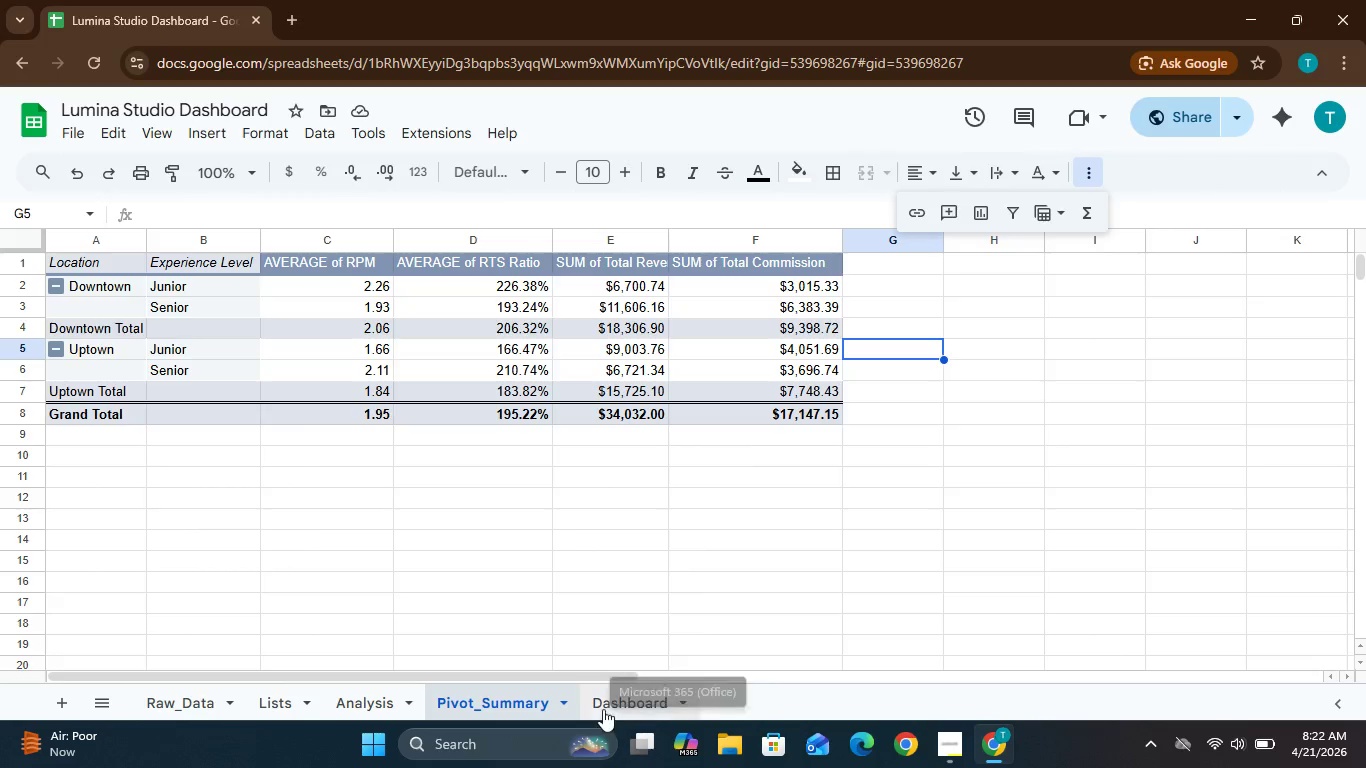 
left_click([595, 699])
 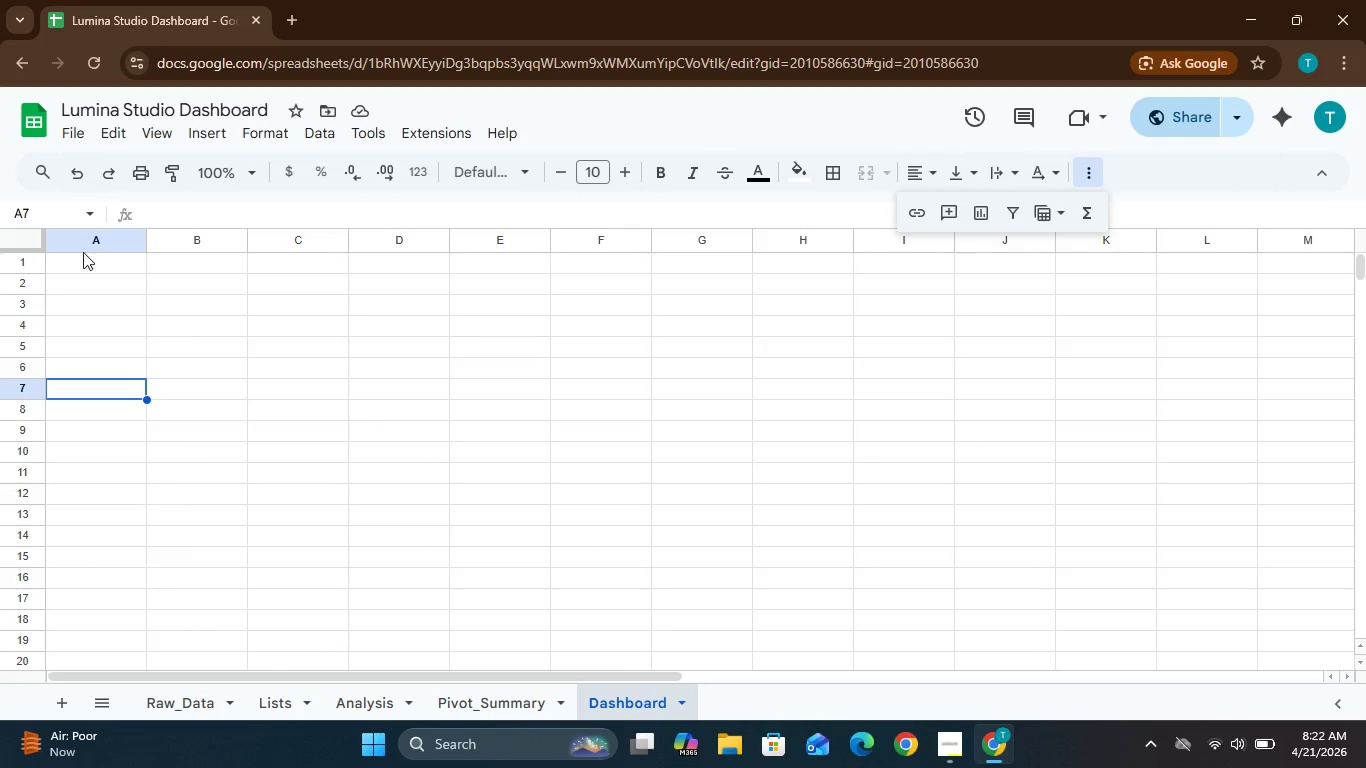 
mouse_move([91, 171])
 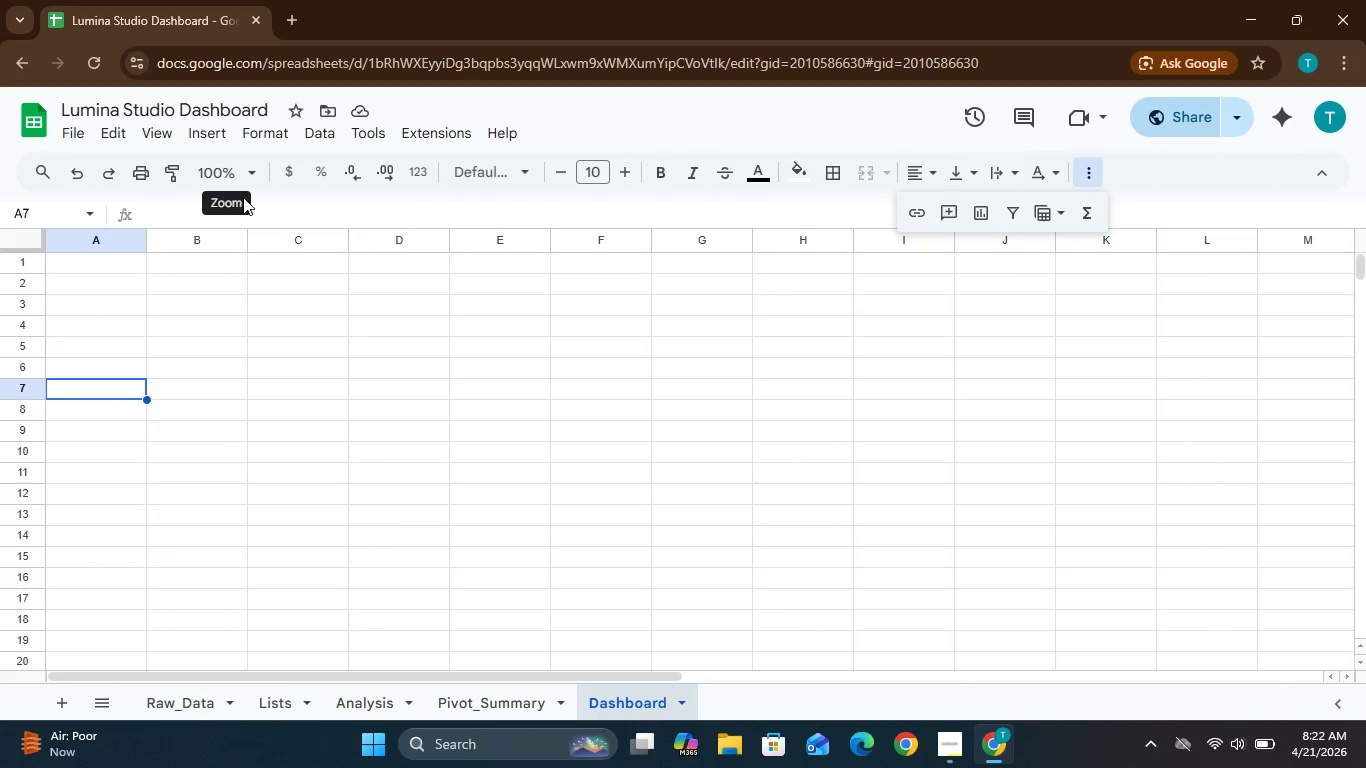 
left_click([232, 172])
 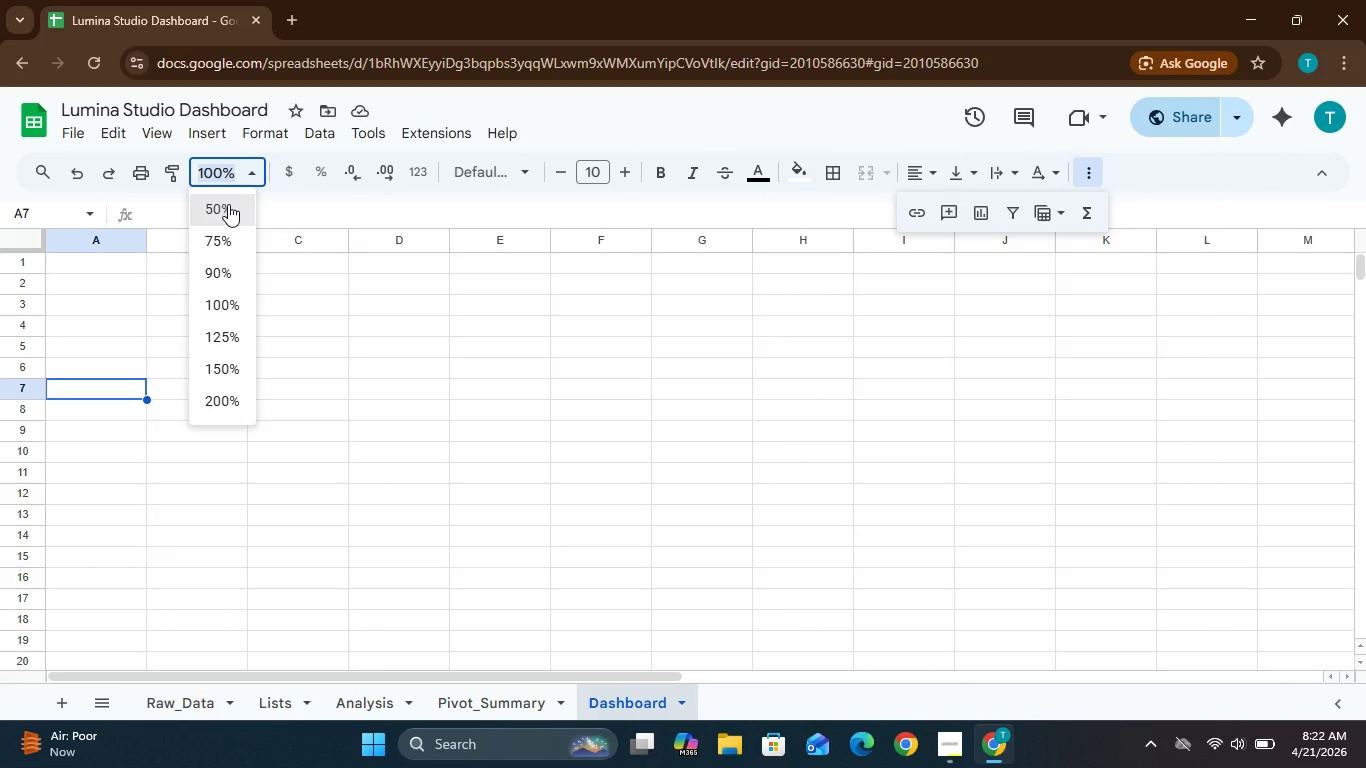 
left_click([228, 204])
 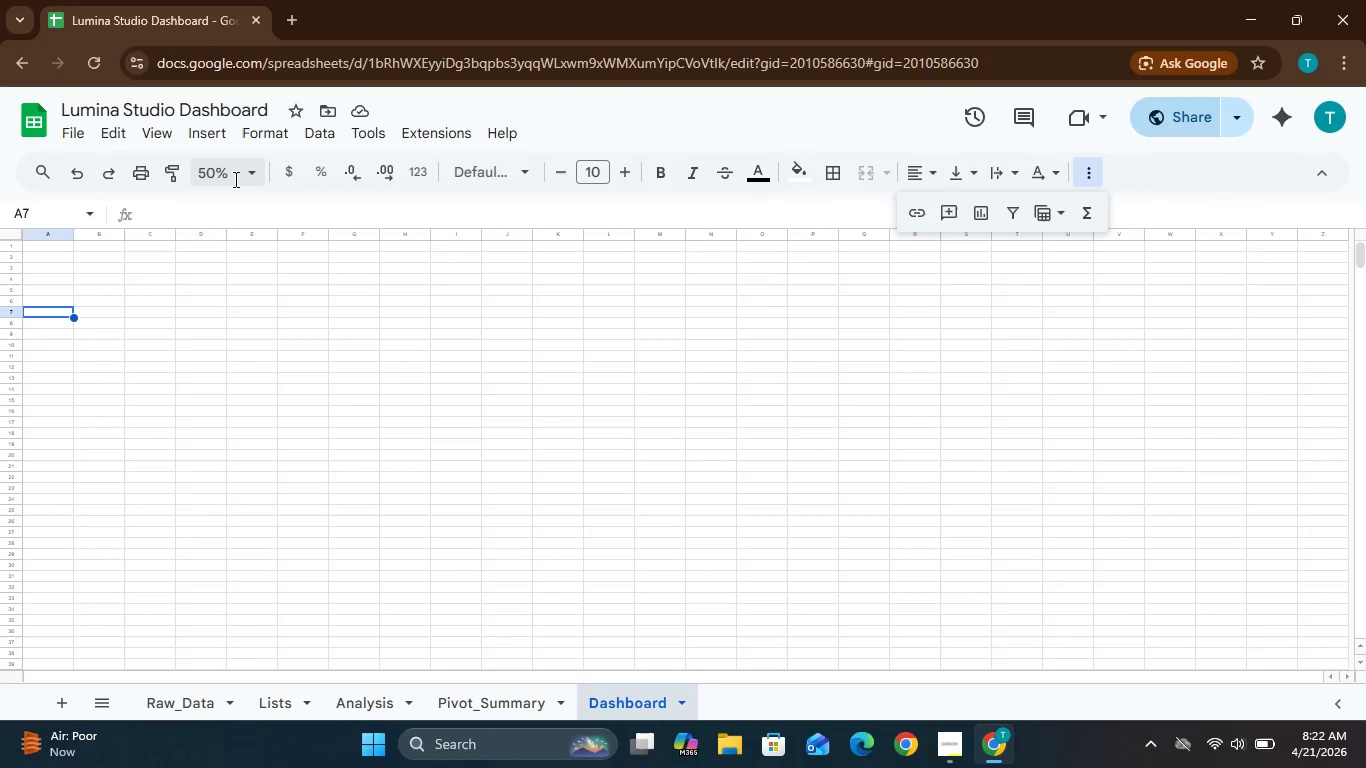 
left_click([237, 178])
 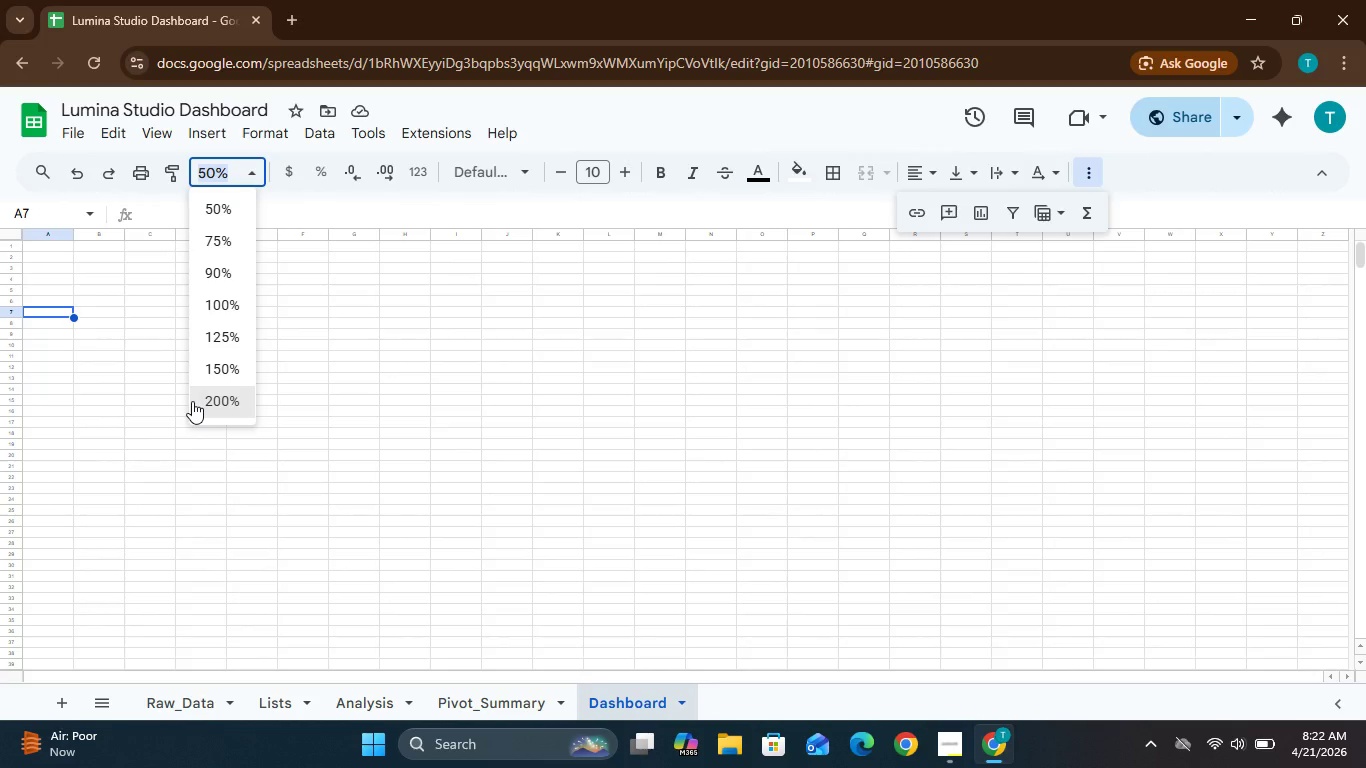 
left_click([192, 401])
 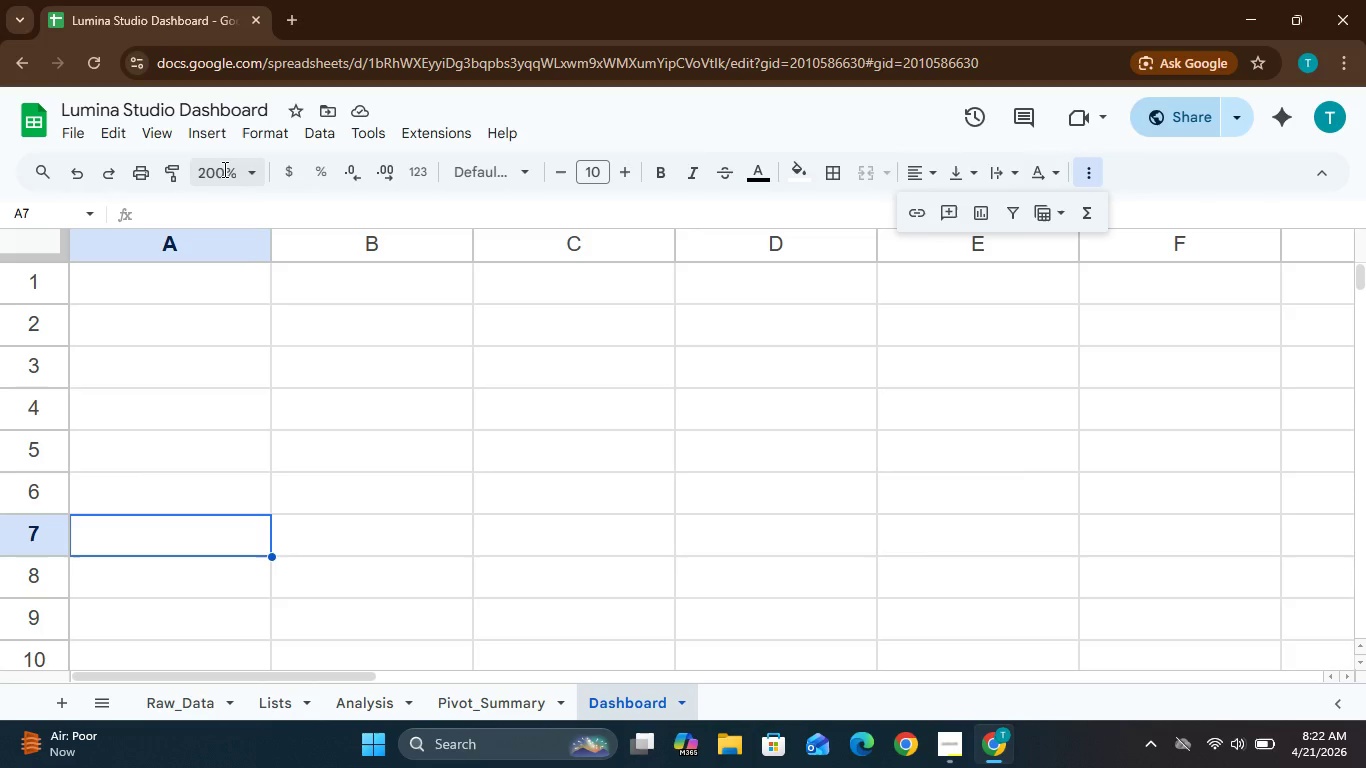 
left_click([222, 180])
 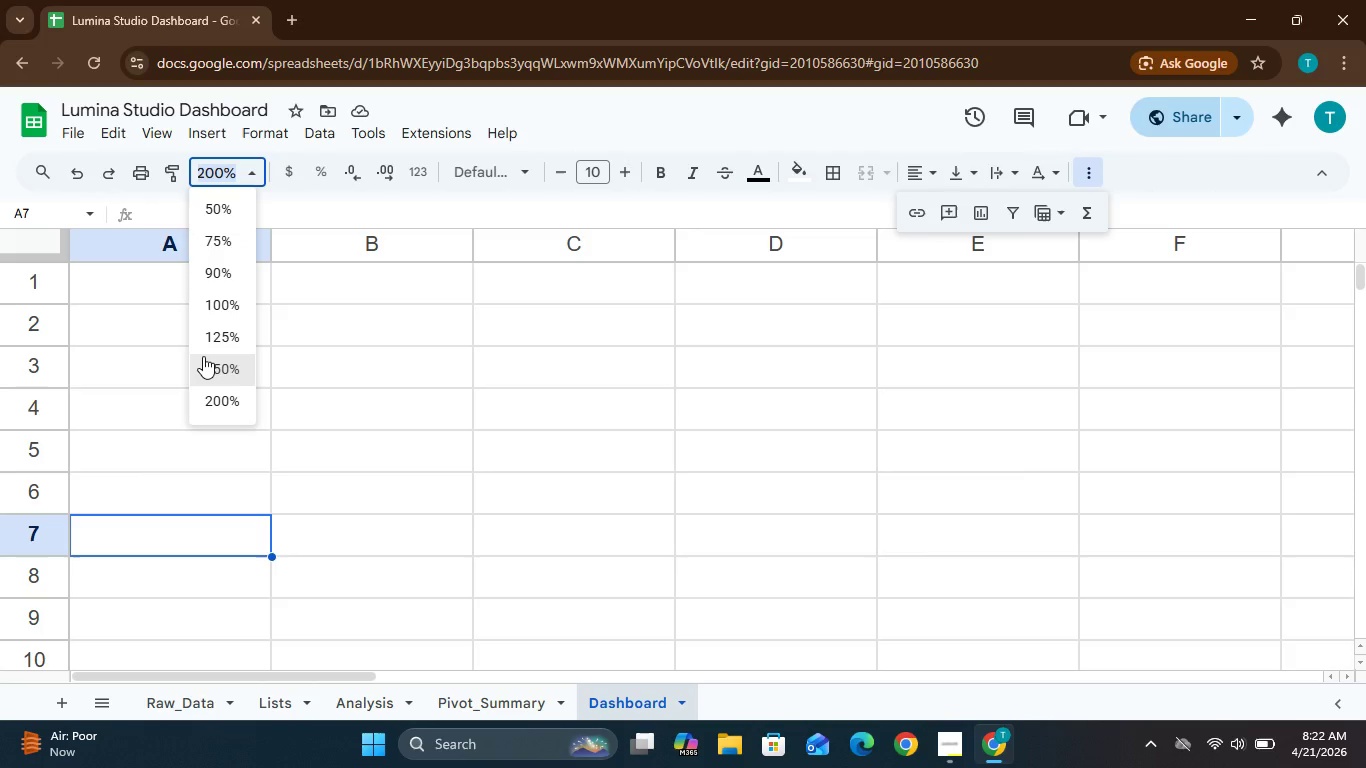 
left_click([203, 356])
 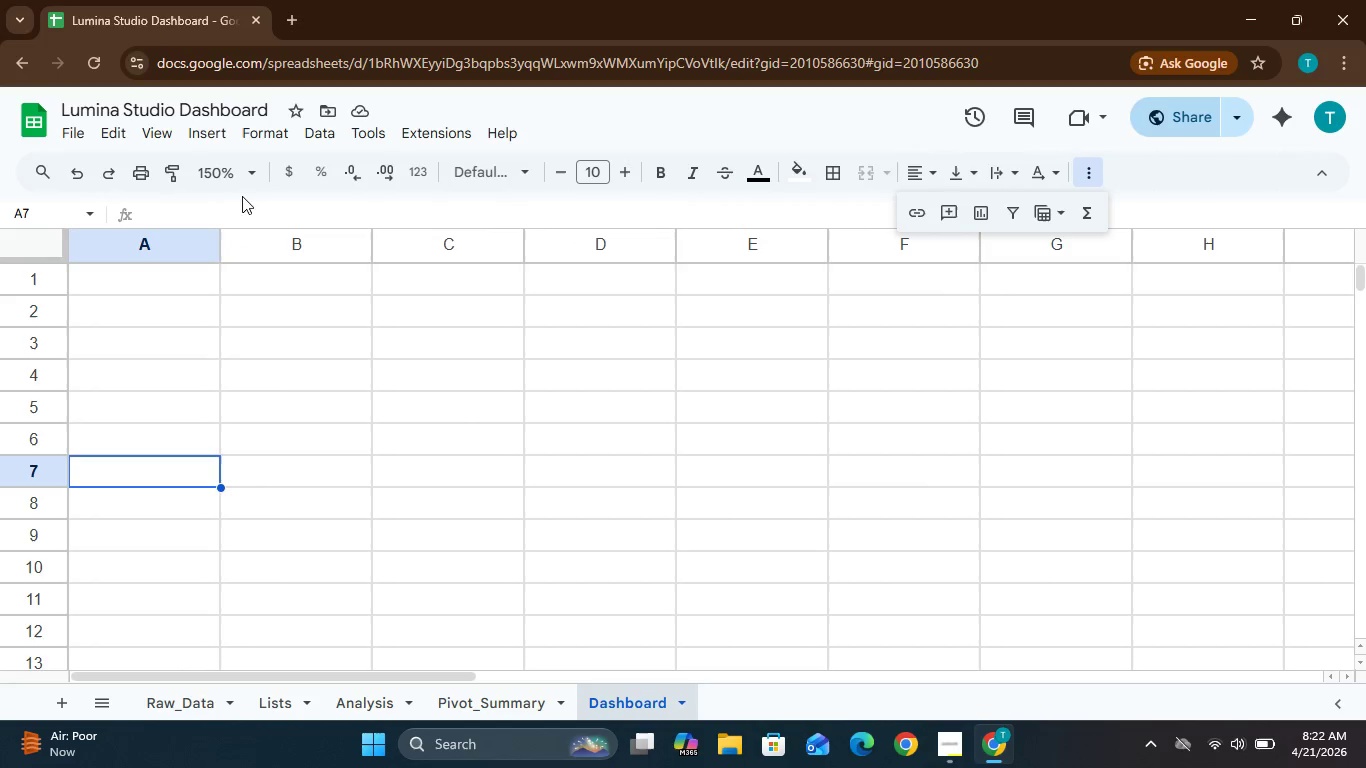 
left_click([235, 185])
 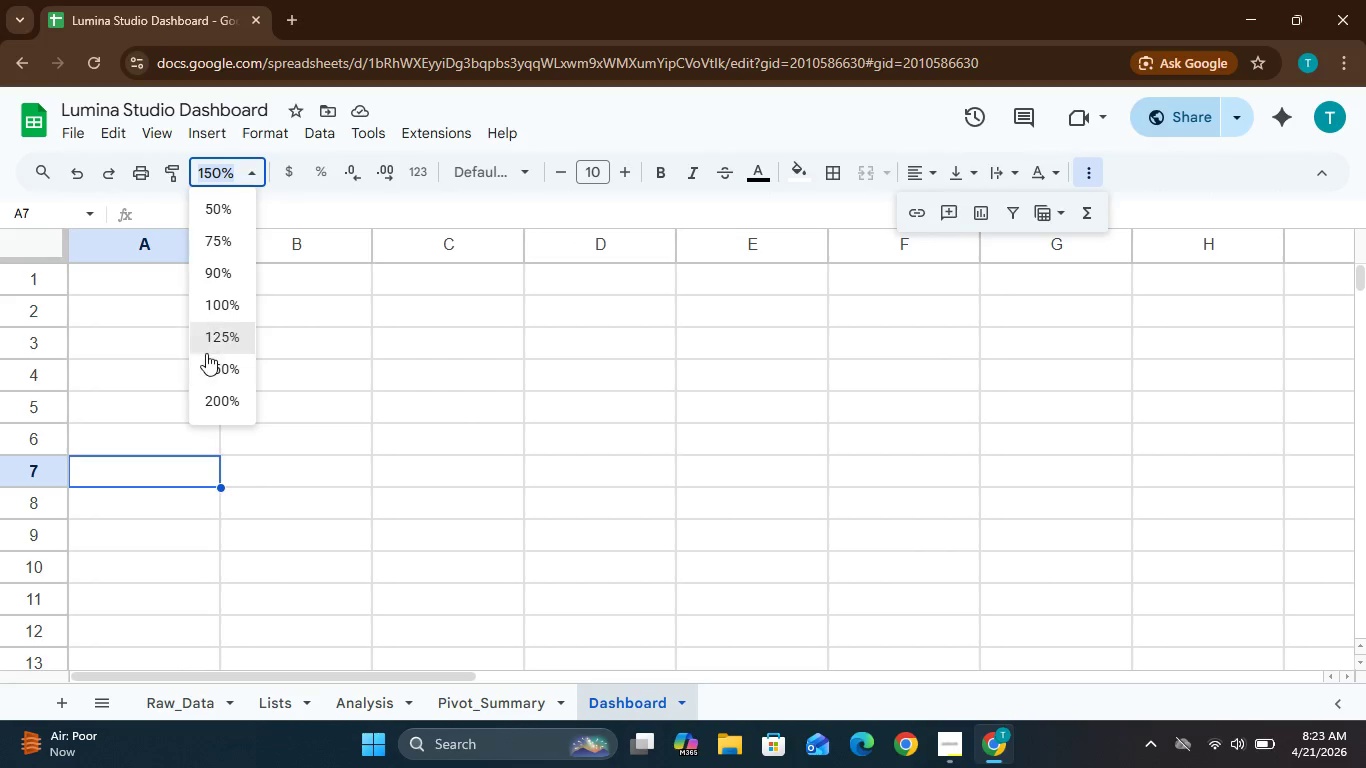 
left_click([207, 342])
 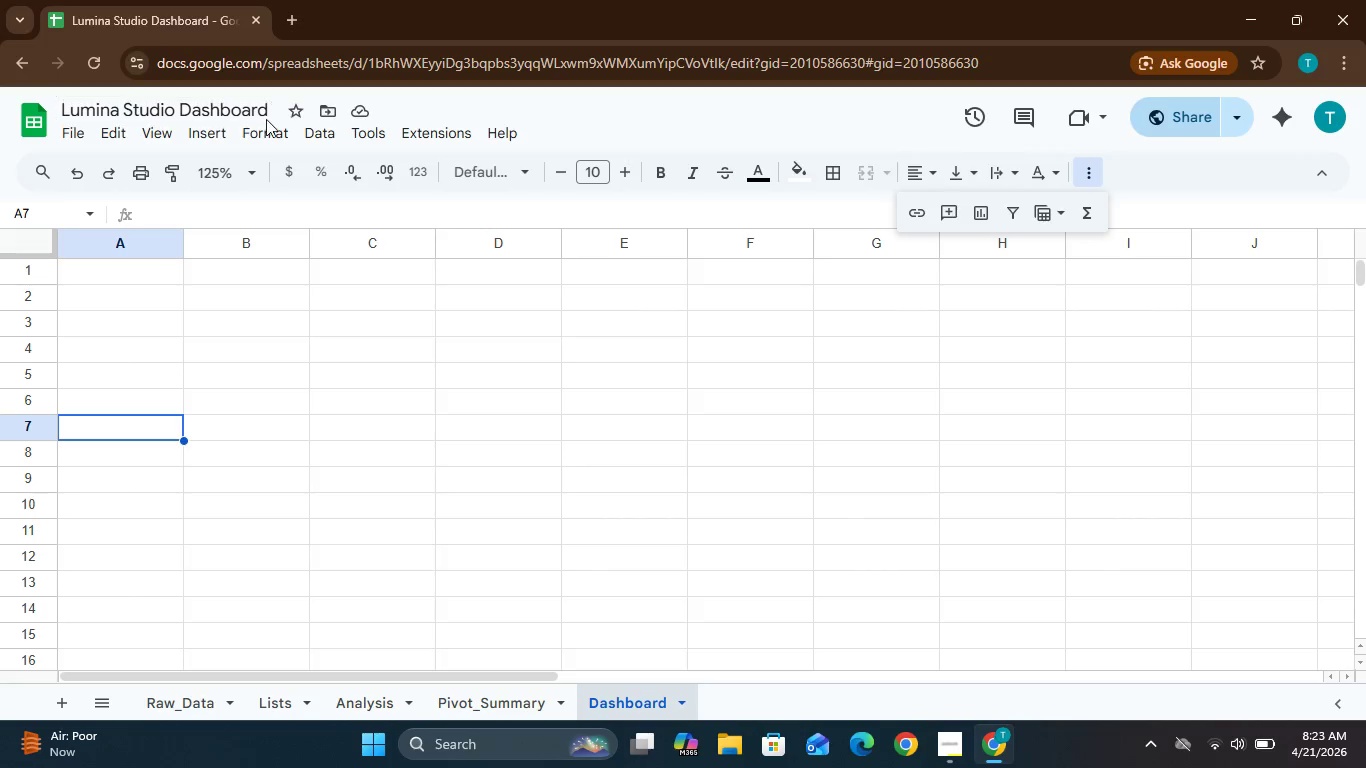 
left_click([225, 179])
 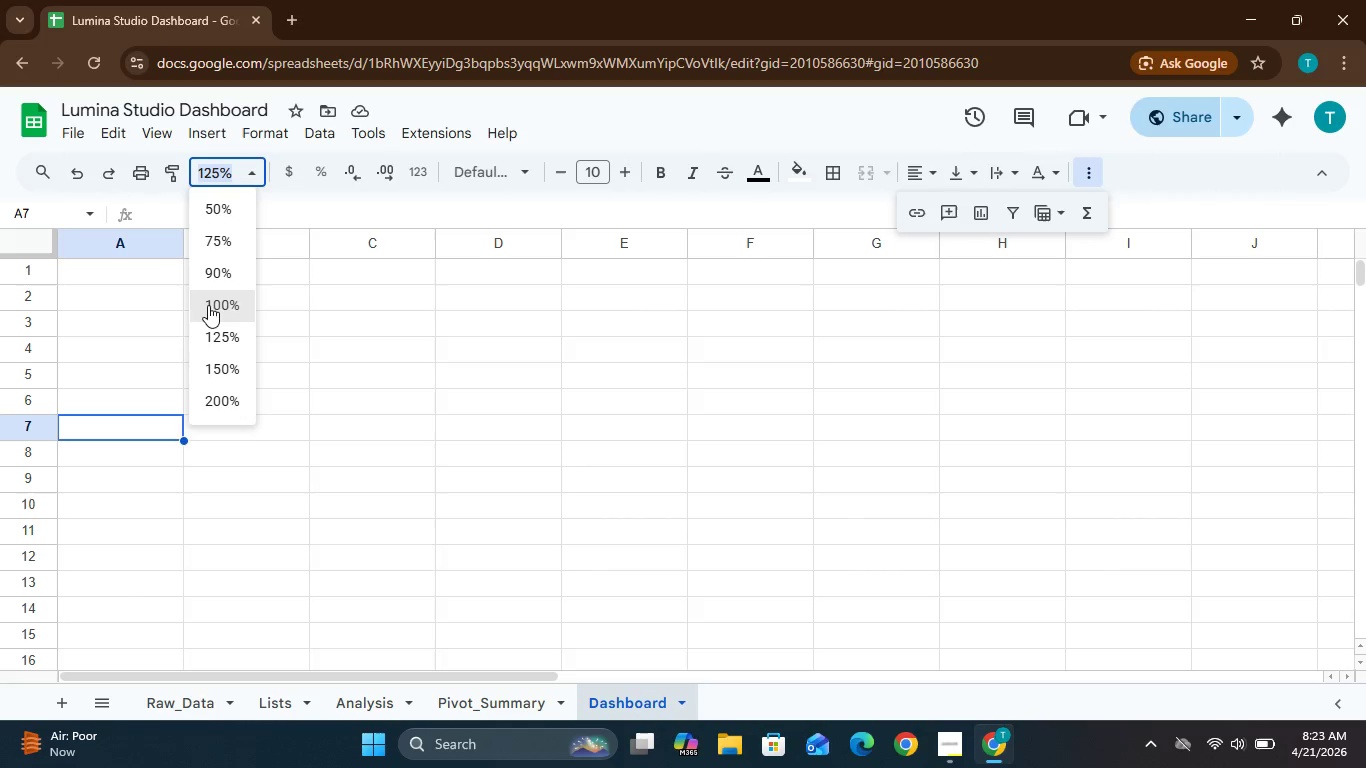 
left_click([208, 308])
 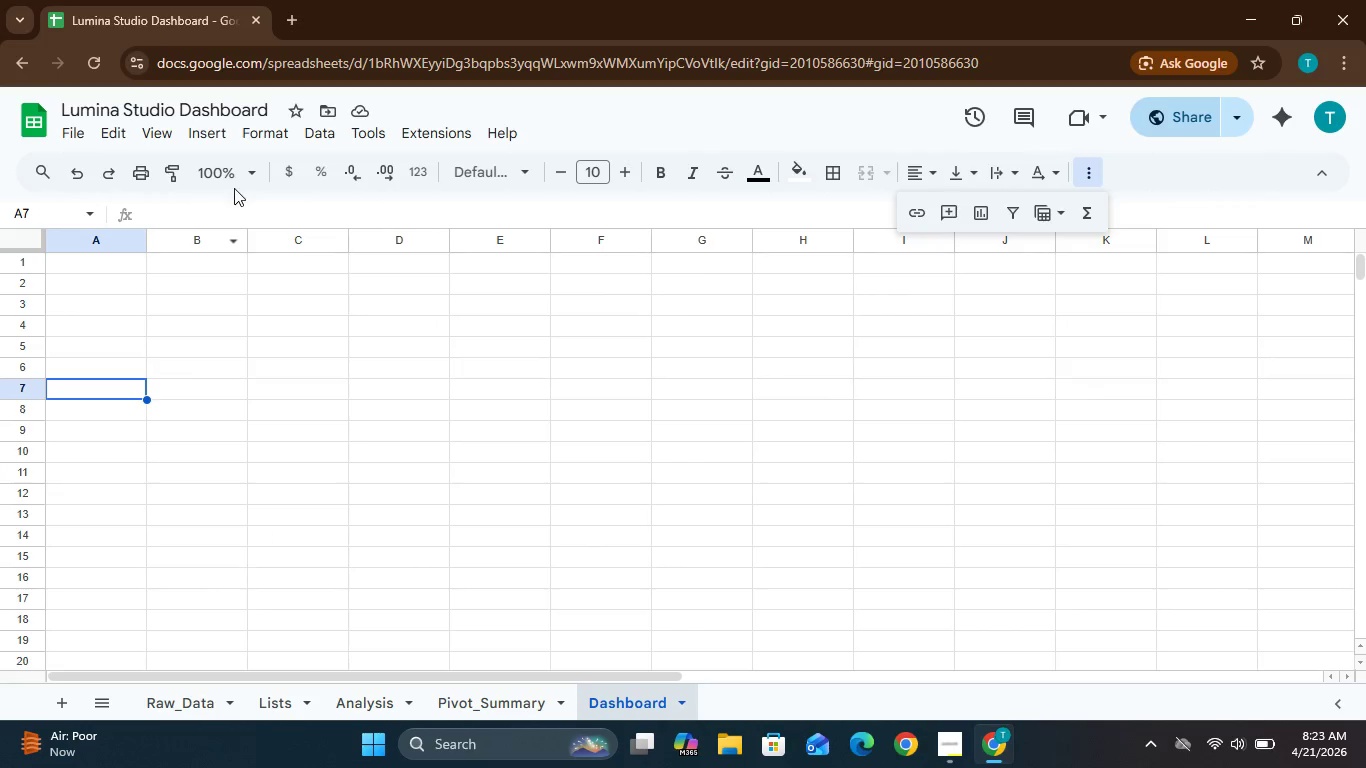 
mouse_move([318, 184])
 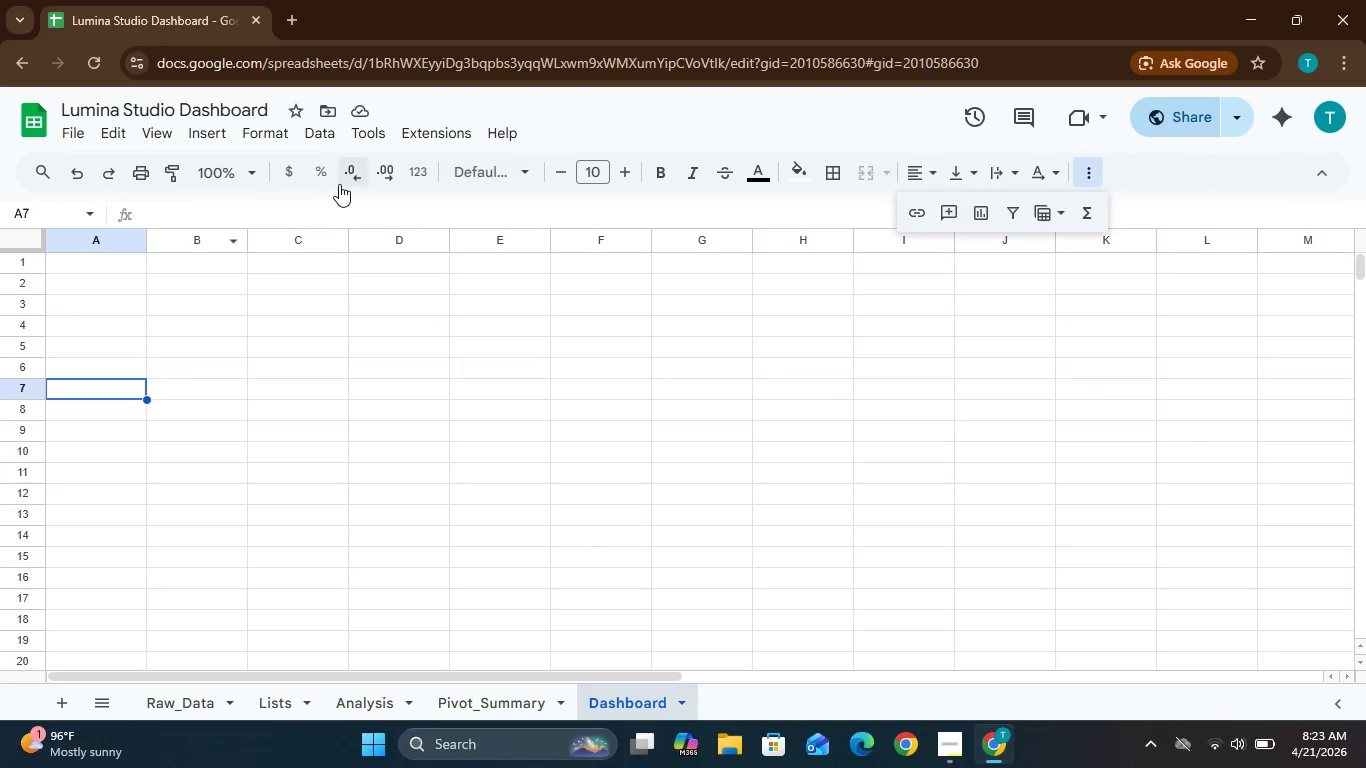 
mouse_move([381, 185])
 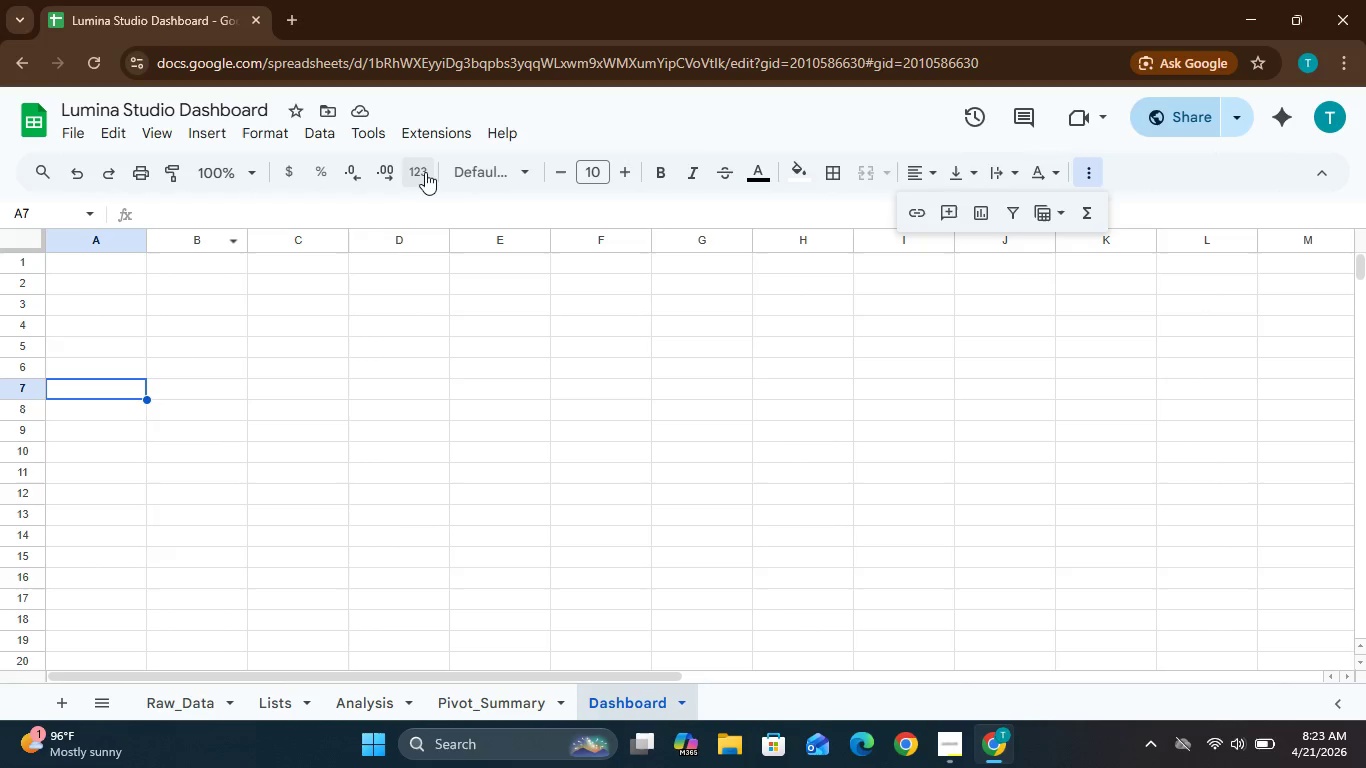 
mouse_move([454, 186])
 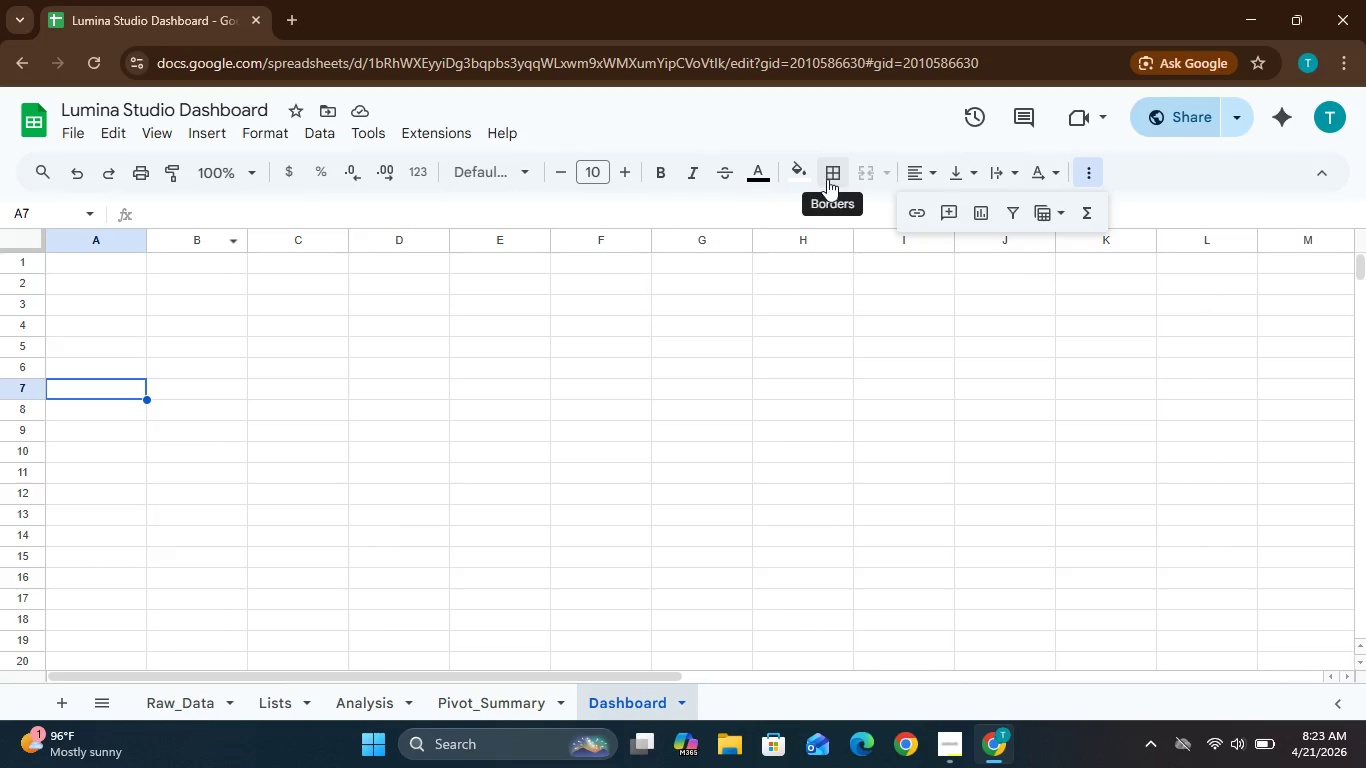 
wait(14.23)
 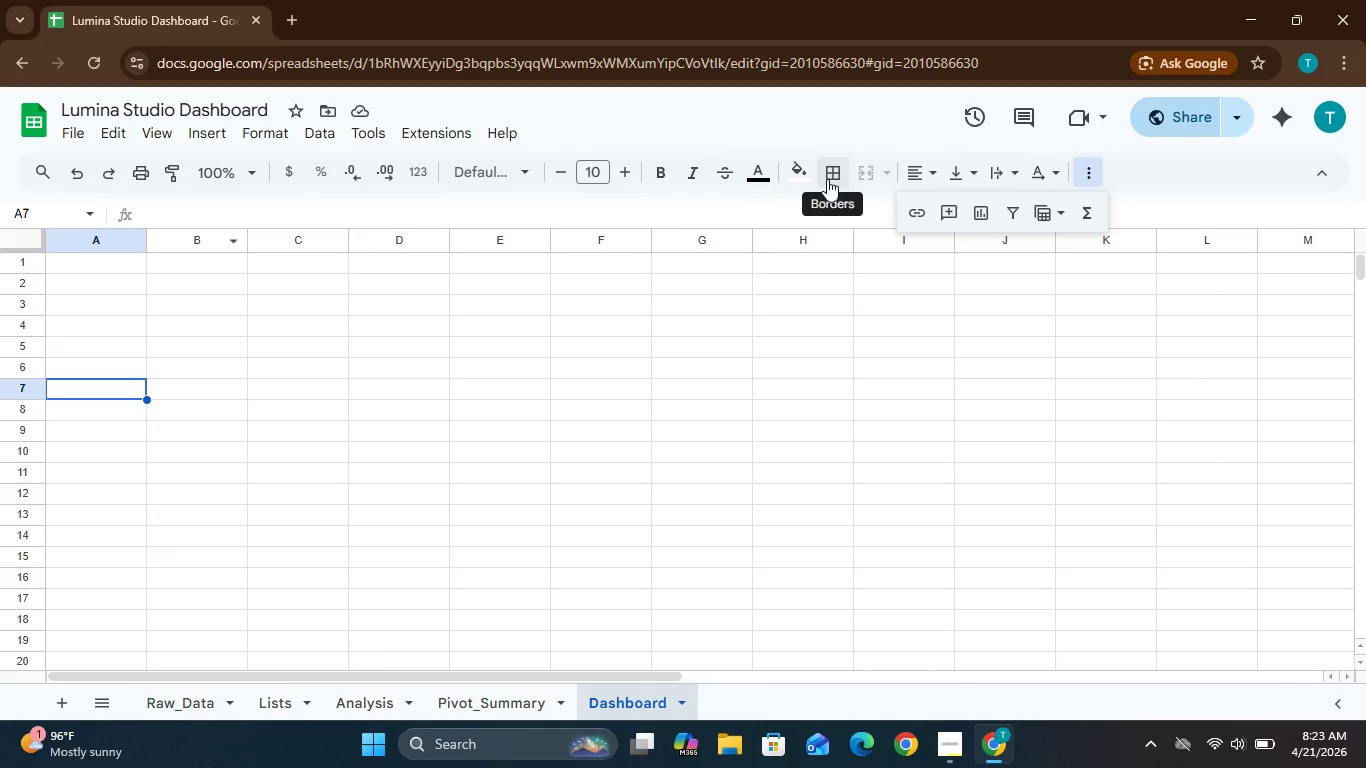 
mouse_move([1050, 189])
 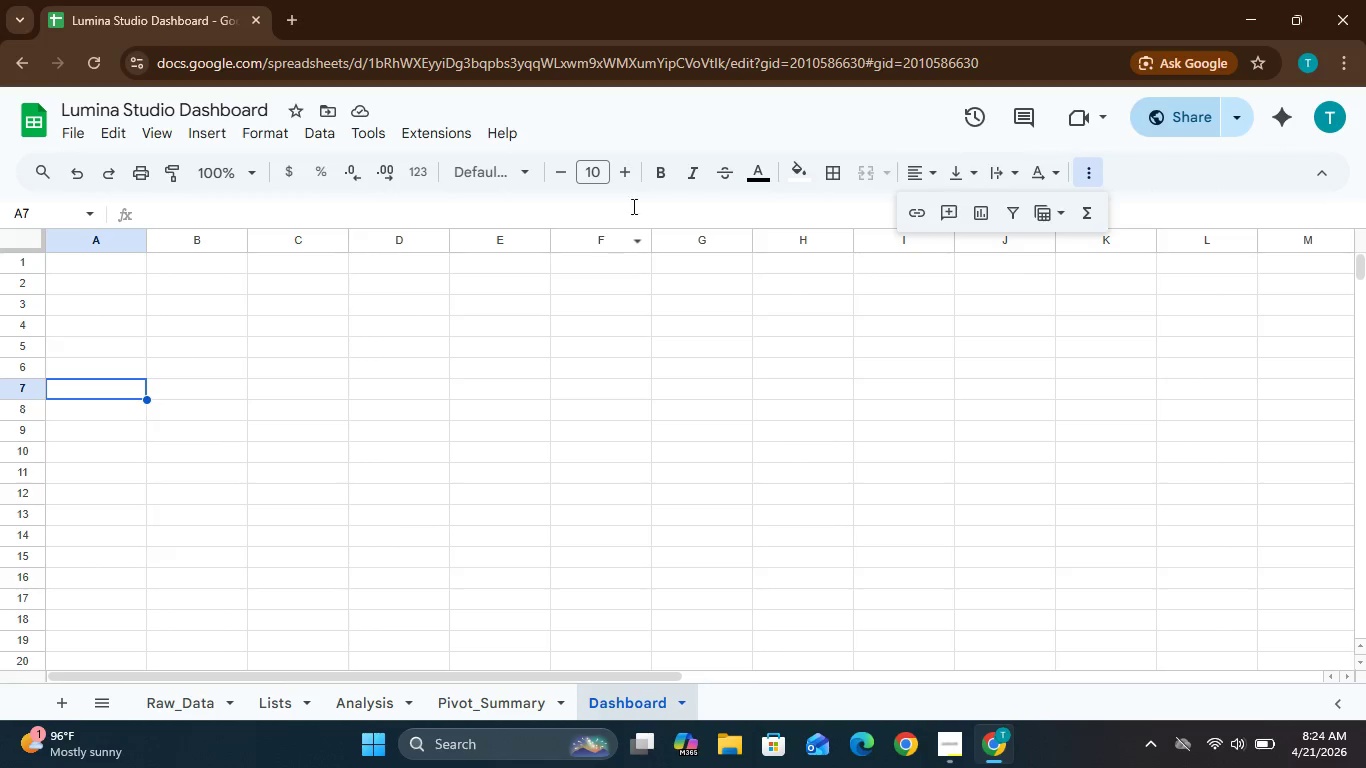 
wait(60.84)
 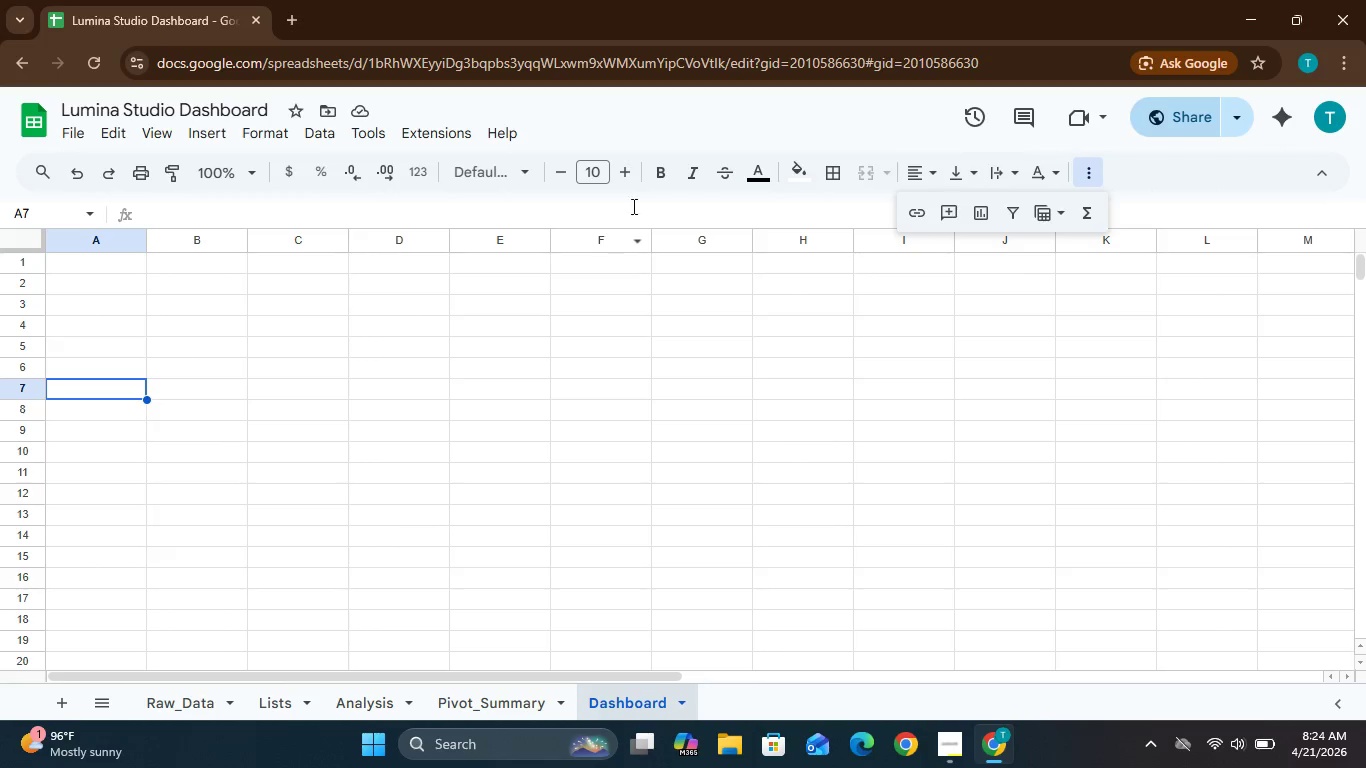 
mouse_move([682, 162])
 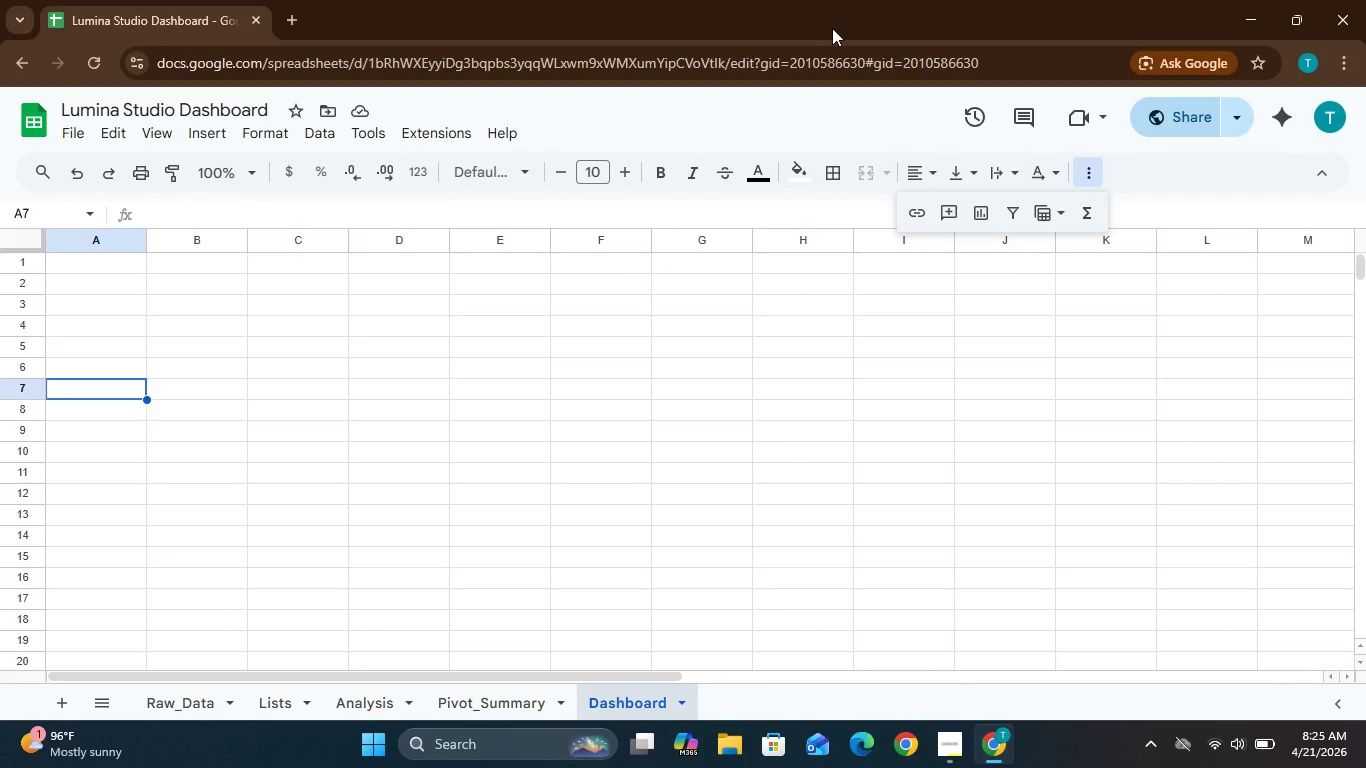 
wait(29.26)
 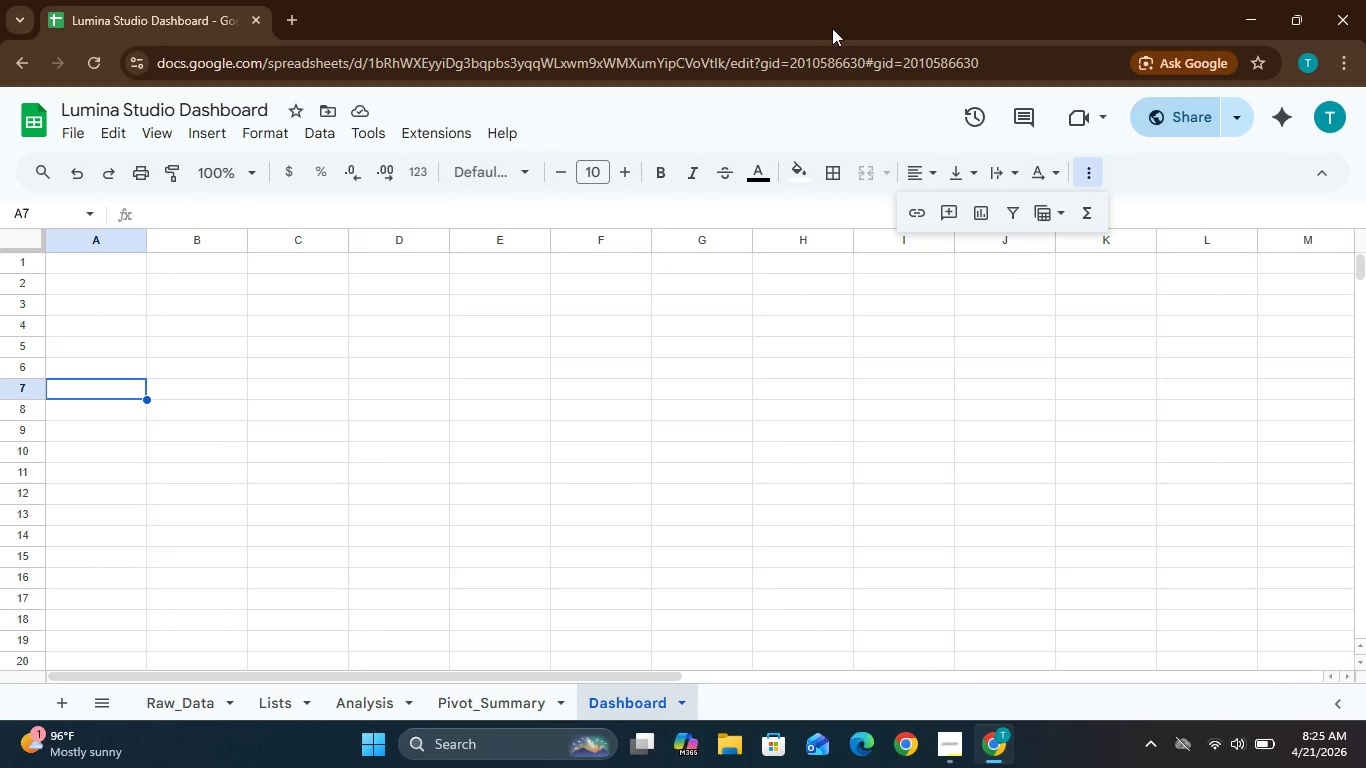 
mouse_move([1064, 123])
 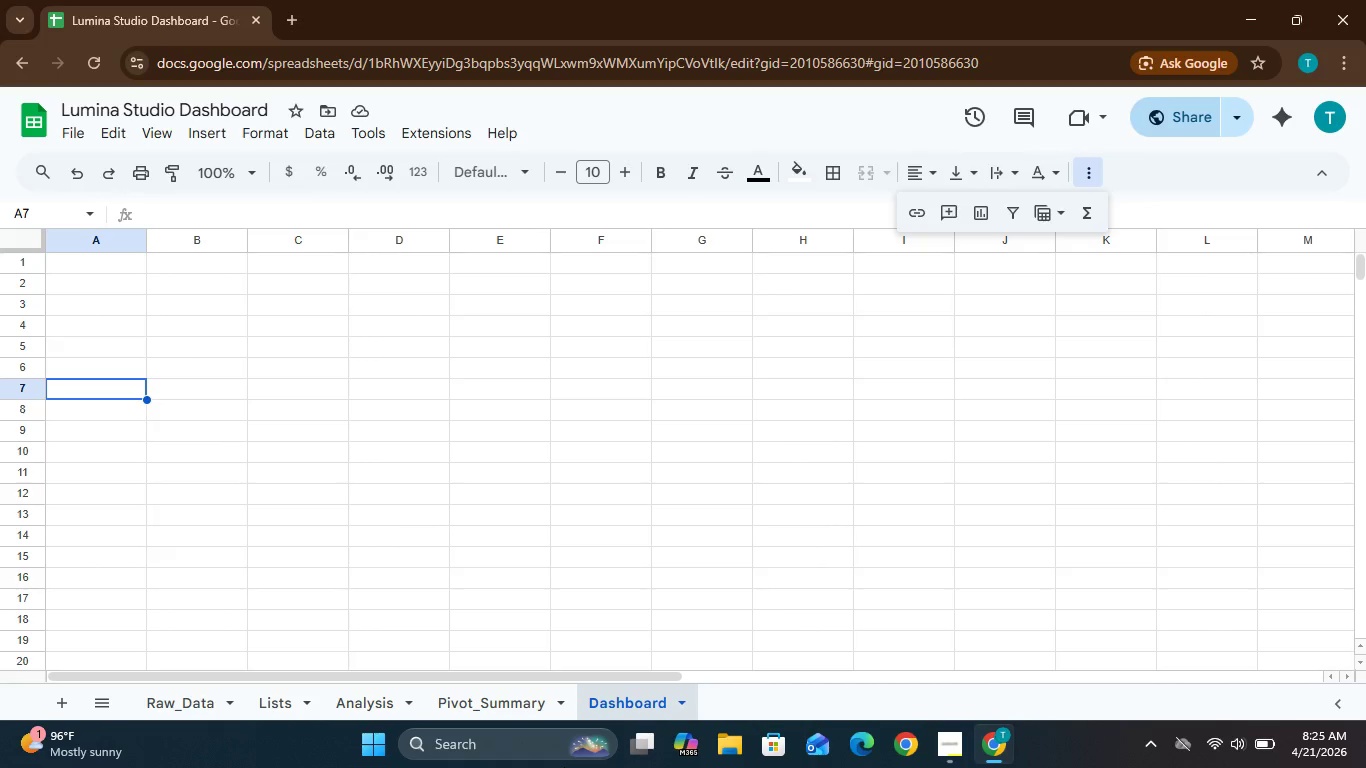 
left_click([502, 707])
 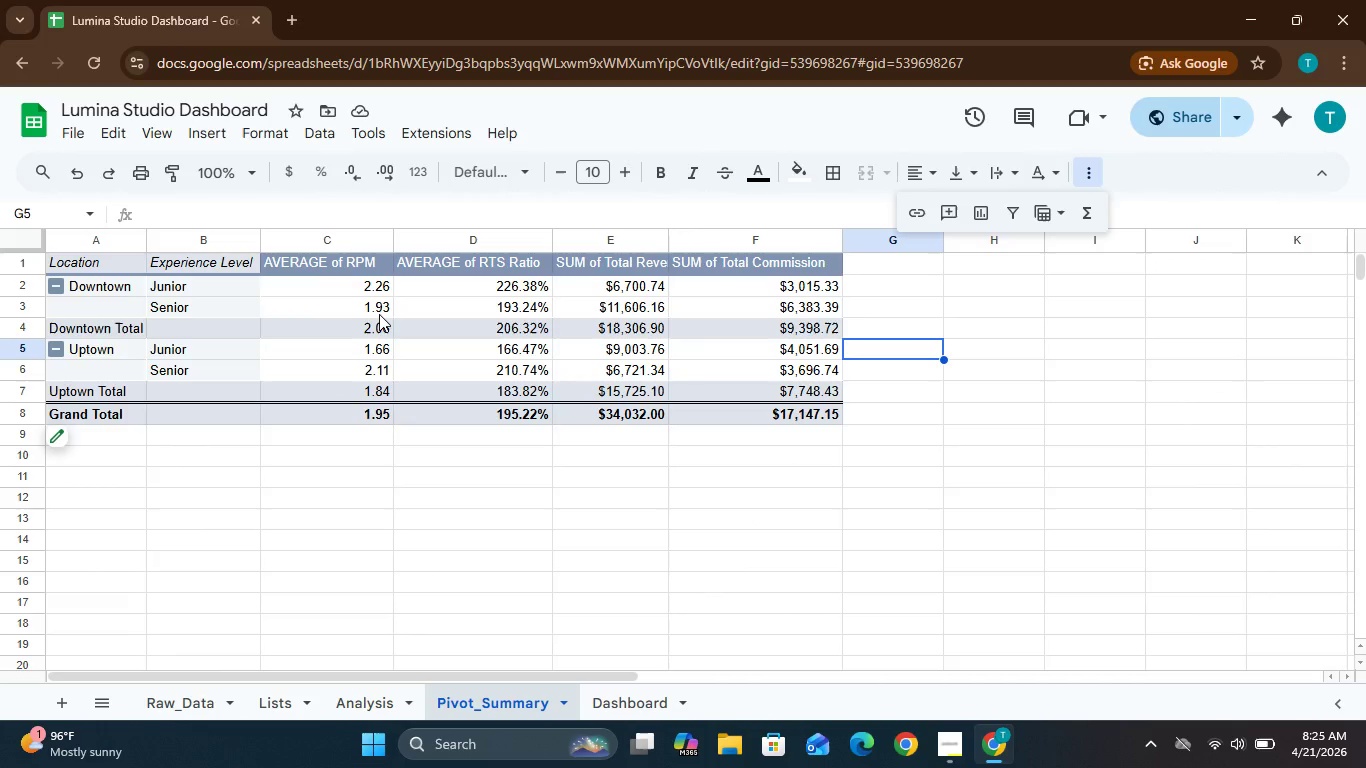 
wait(10.95)
 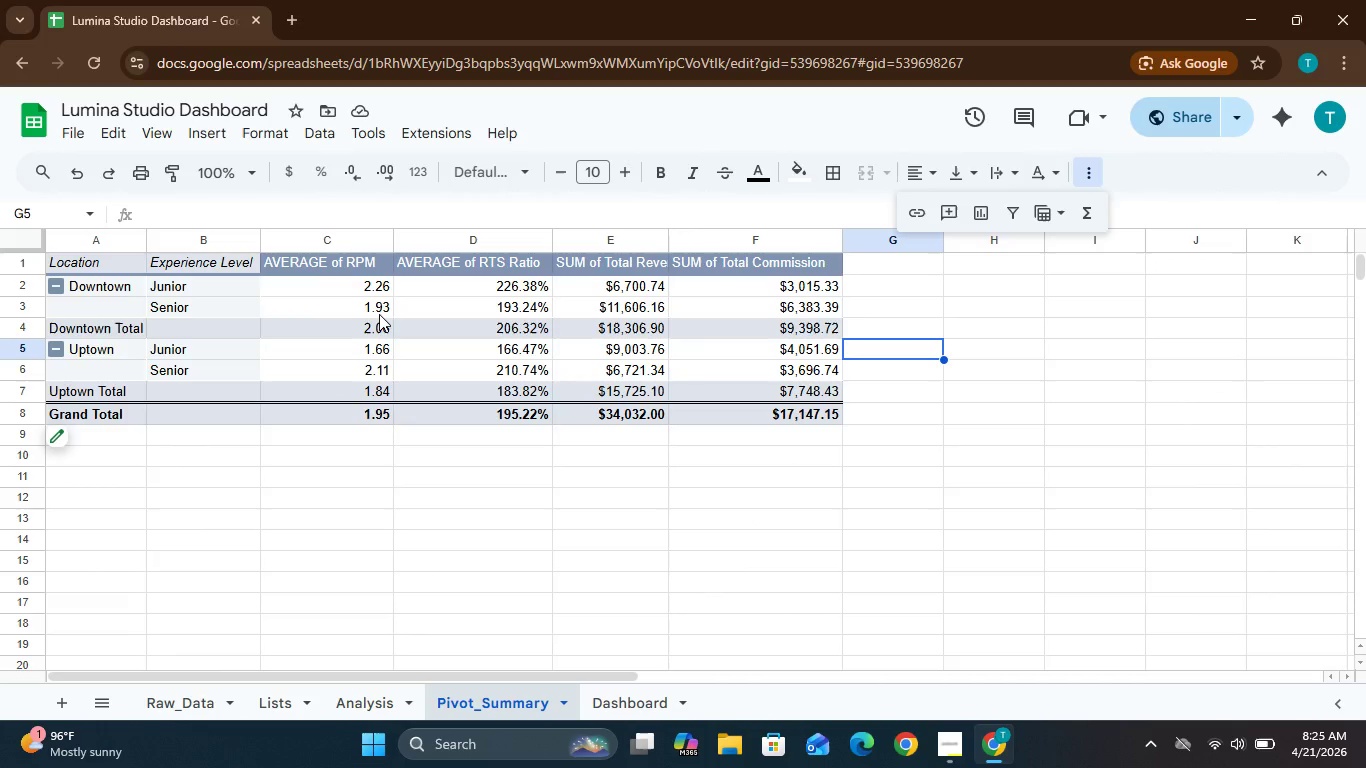 
left_click([545, 240])
 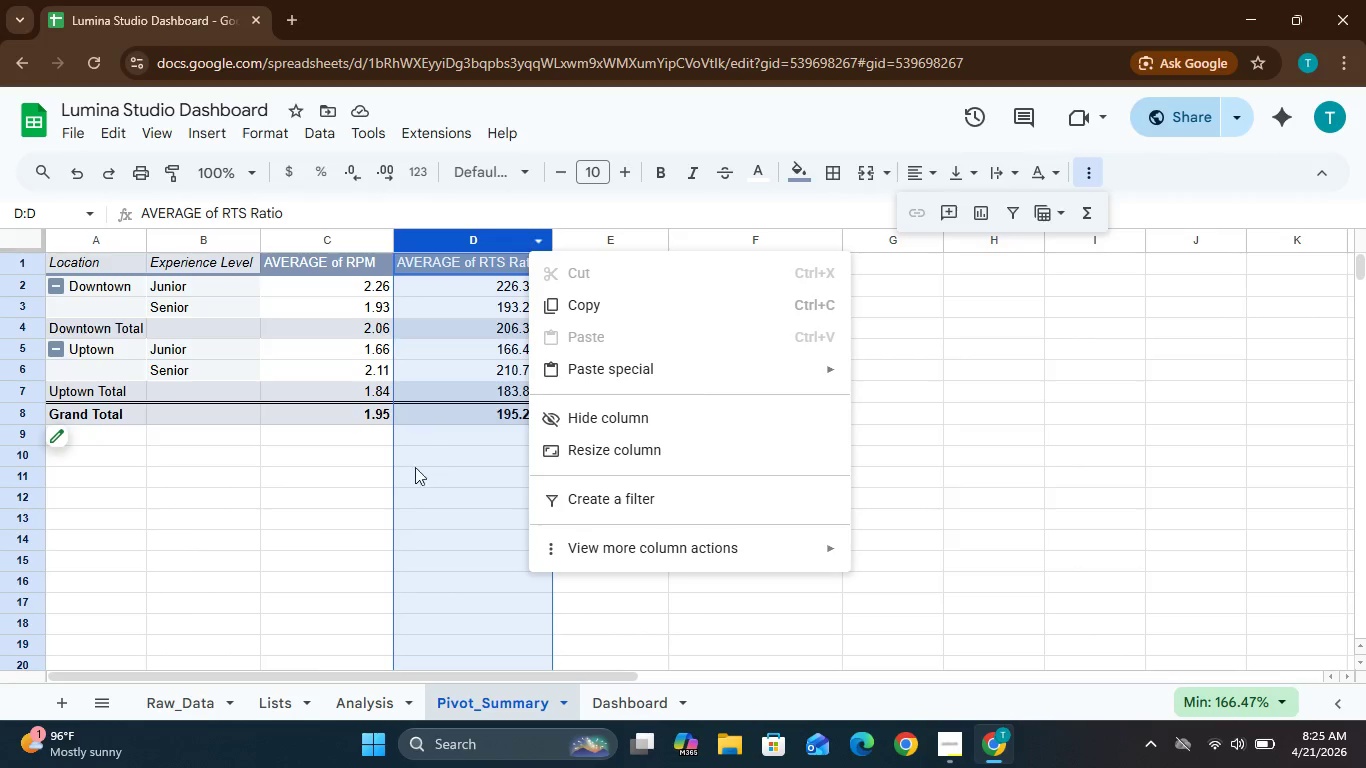 
left_click([319, 510])
 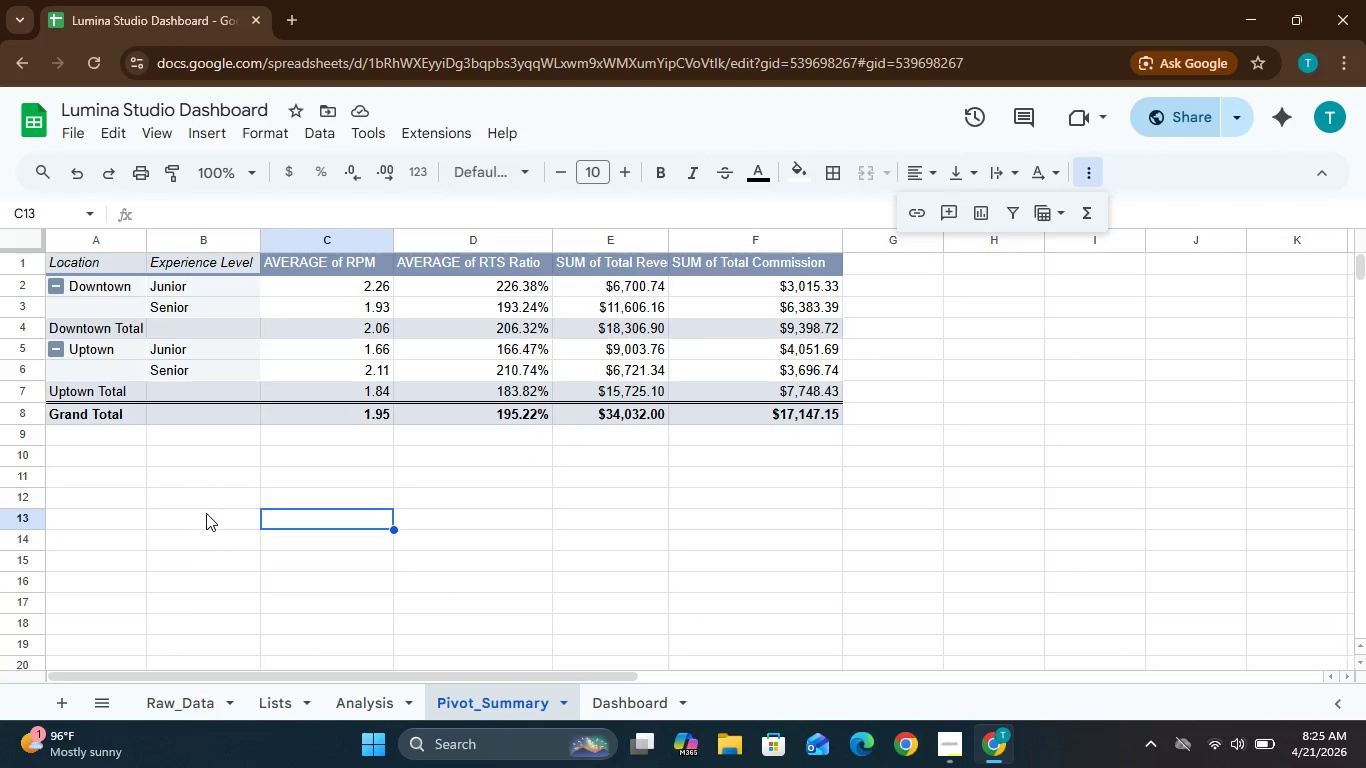 
left_click([201, 513])
 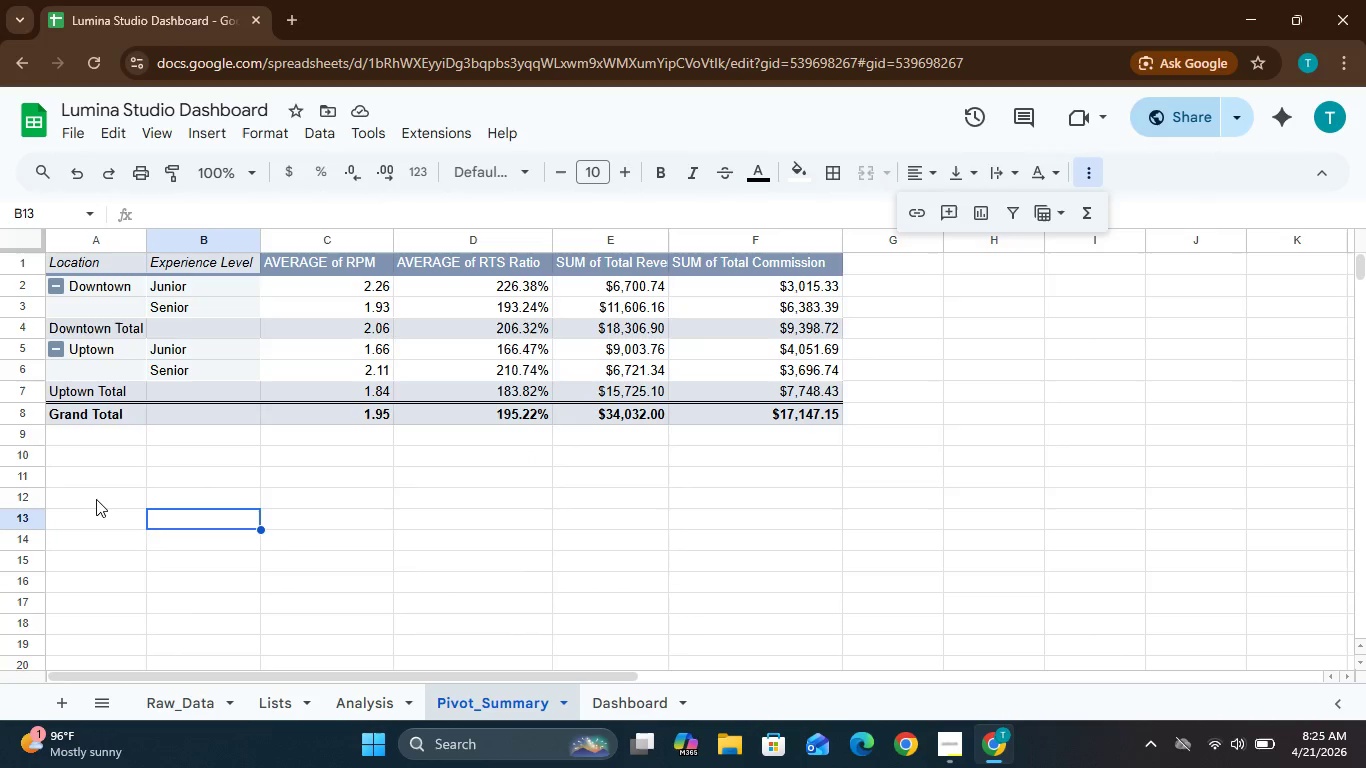 
left_click([98, 499])
 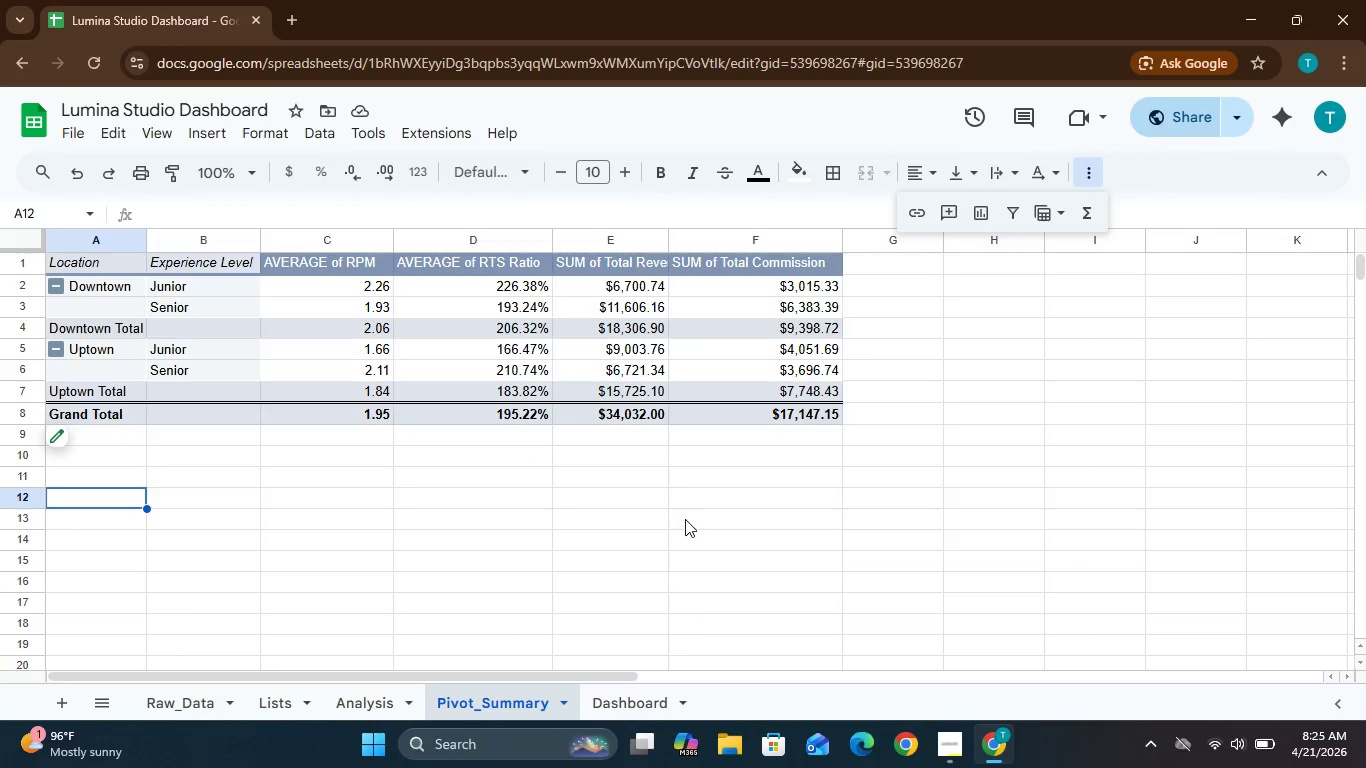 
left_click([694, 508])
 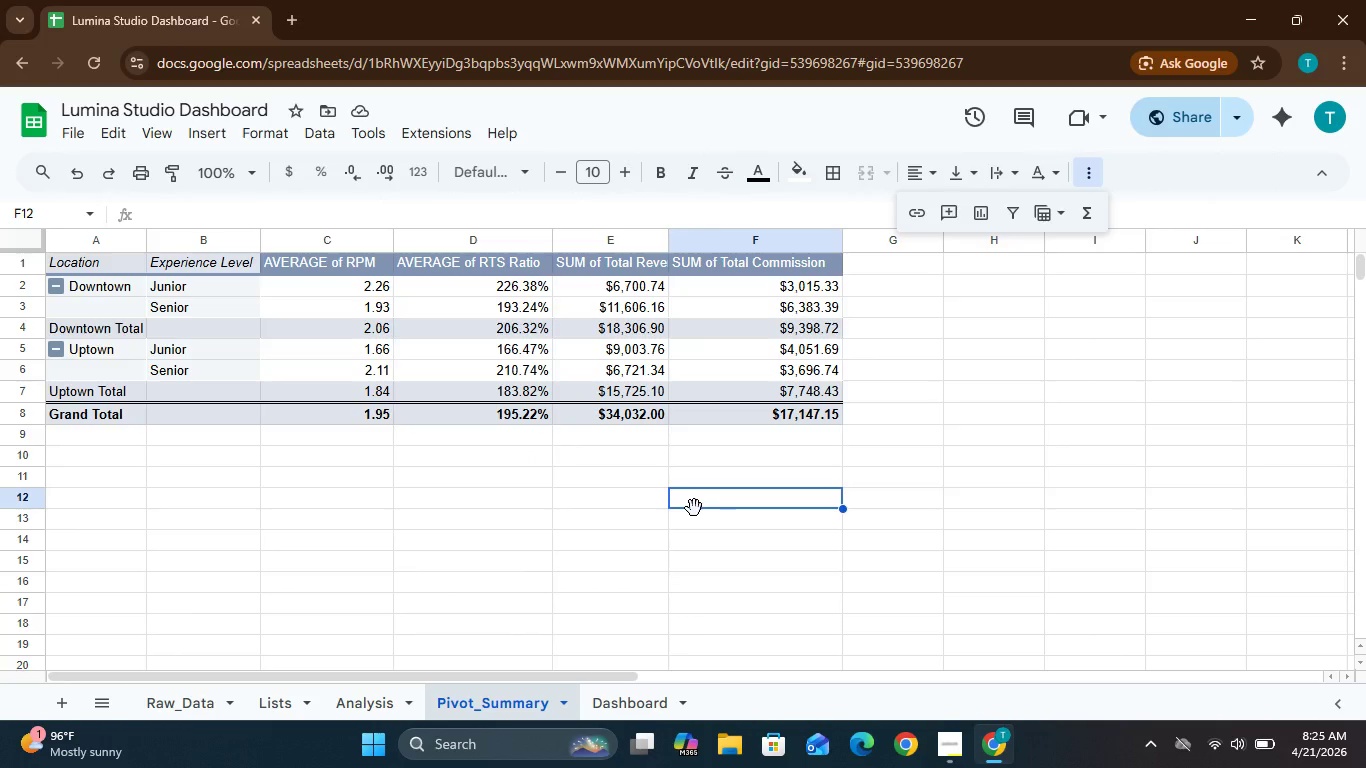 
left_click([694, 508])
 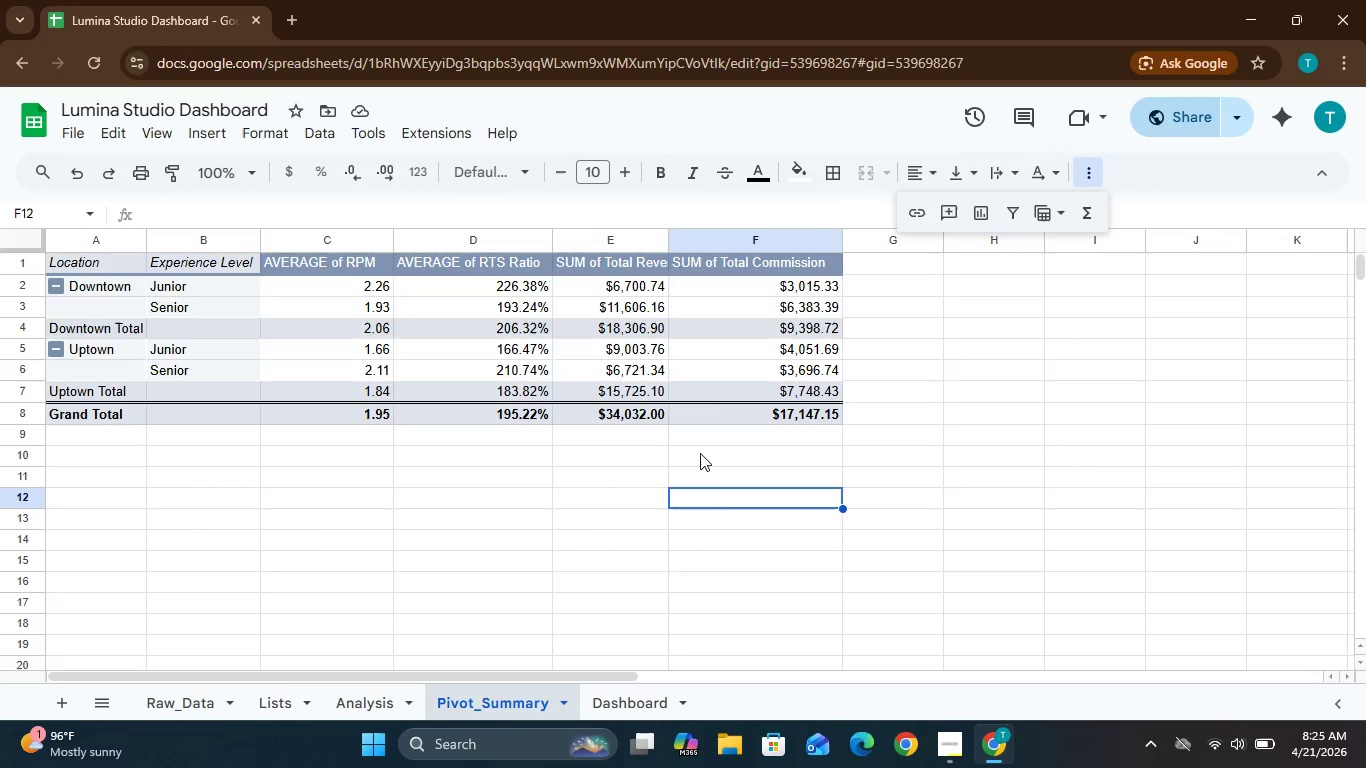 
left_click([1208, 332])
 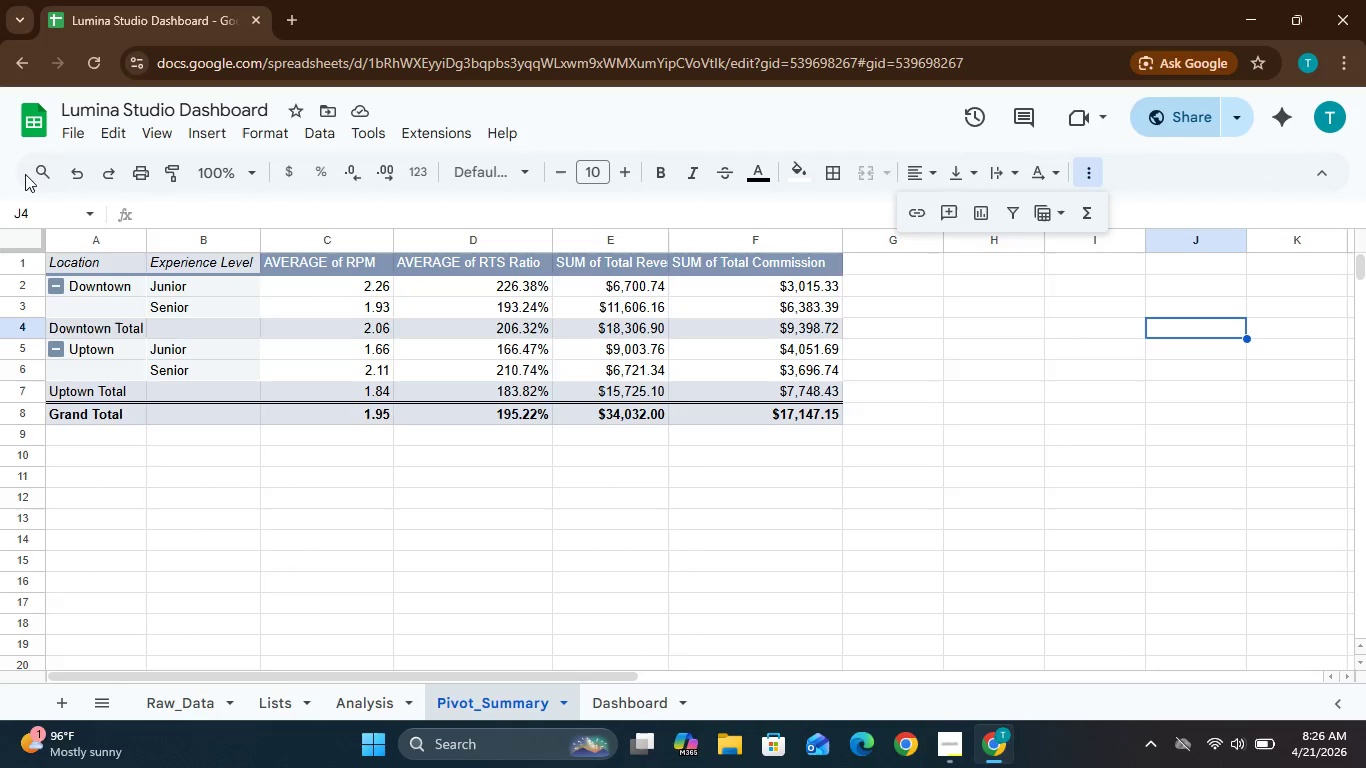 
wait(25.08)
 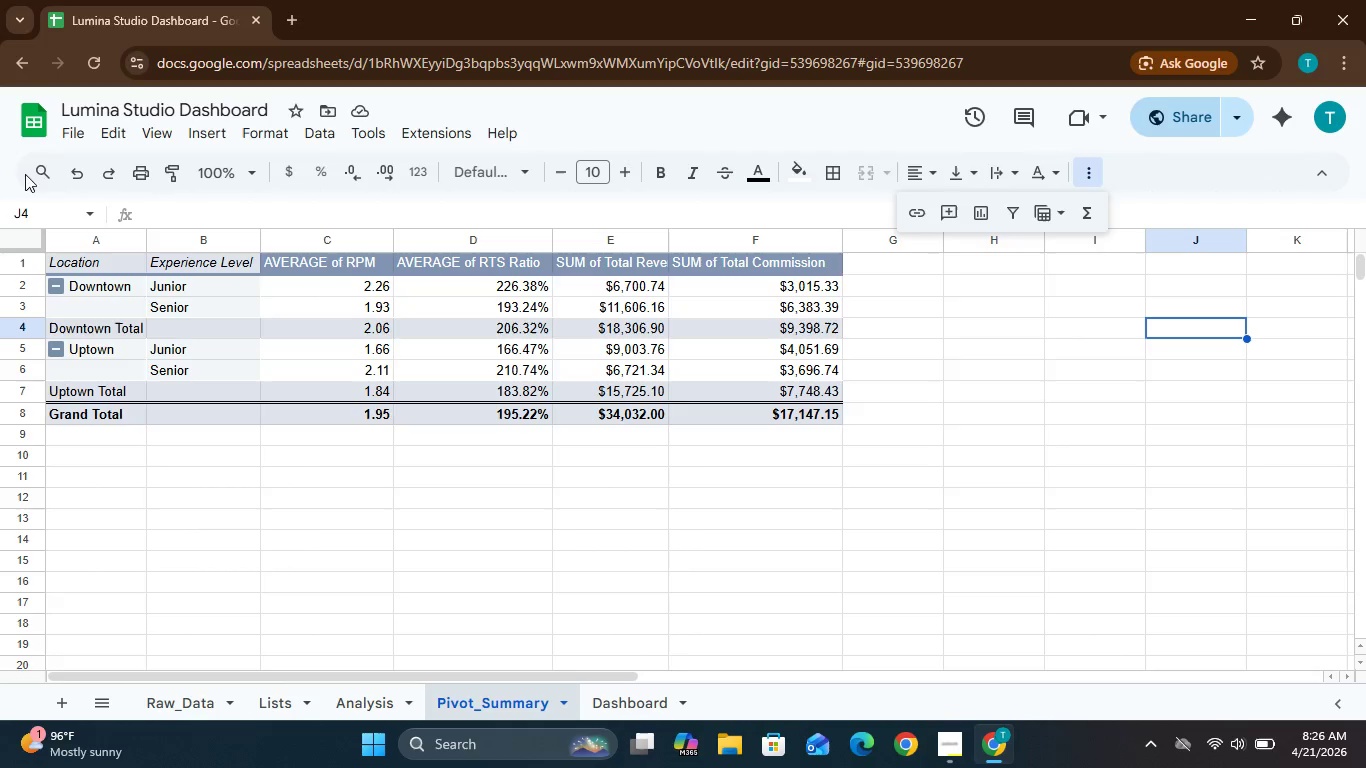 
left_click([633, 700])
 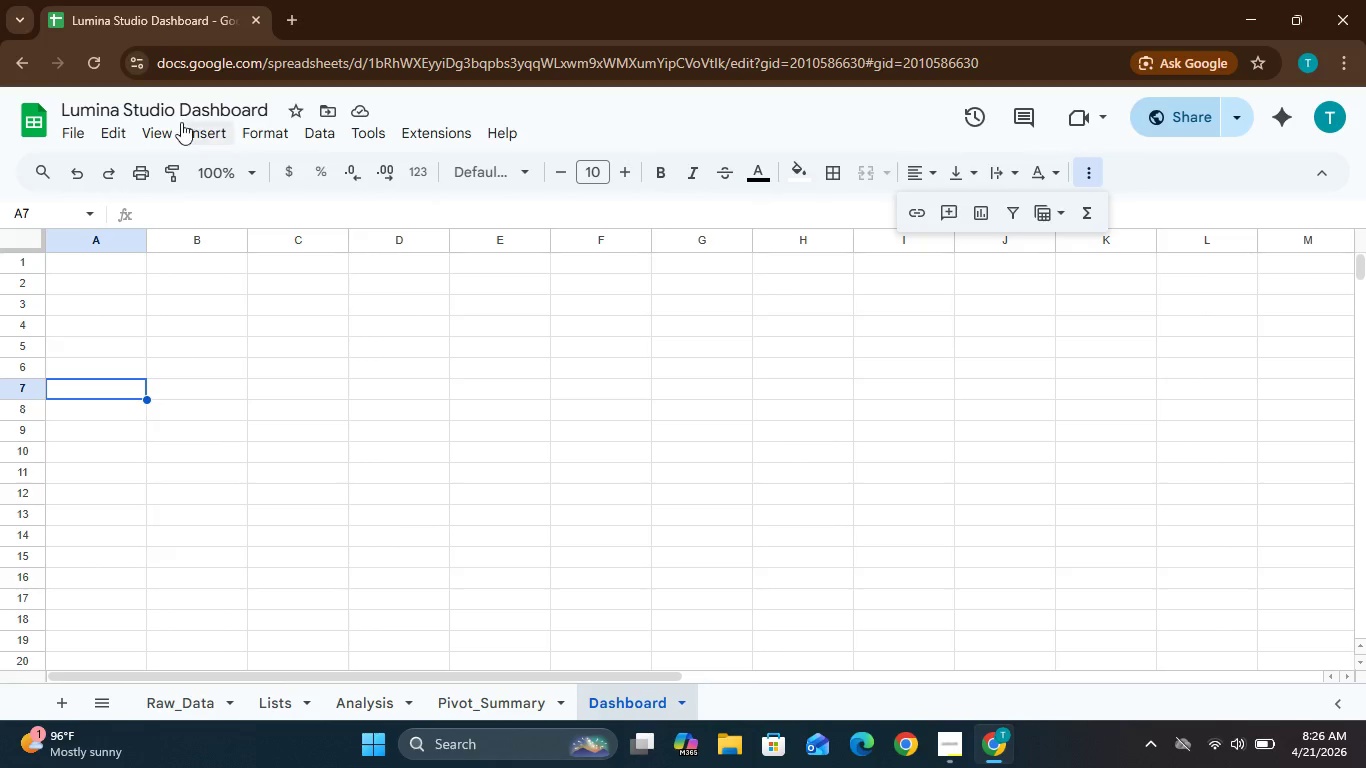 
wait(18.72)
 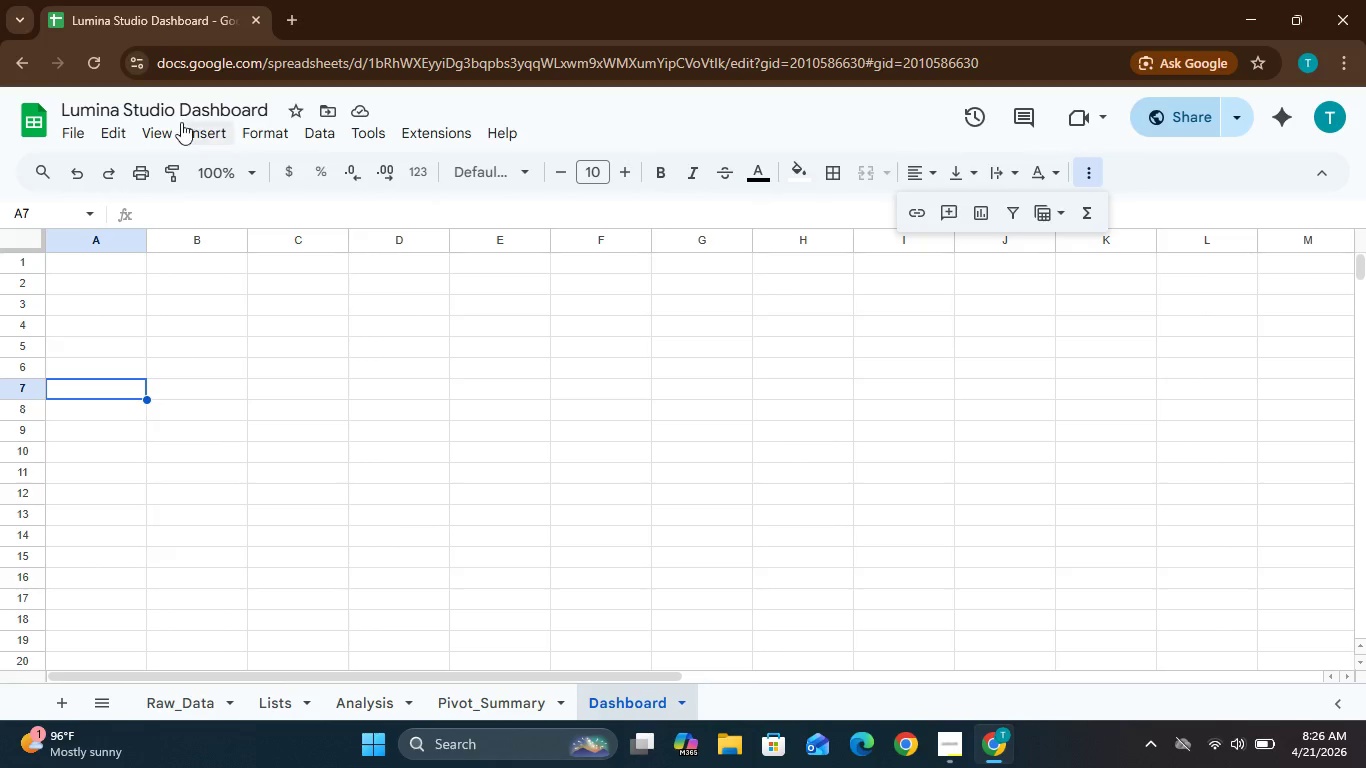 
left_click([161, 132])
 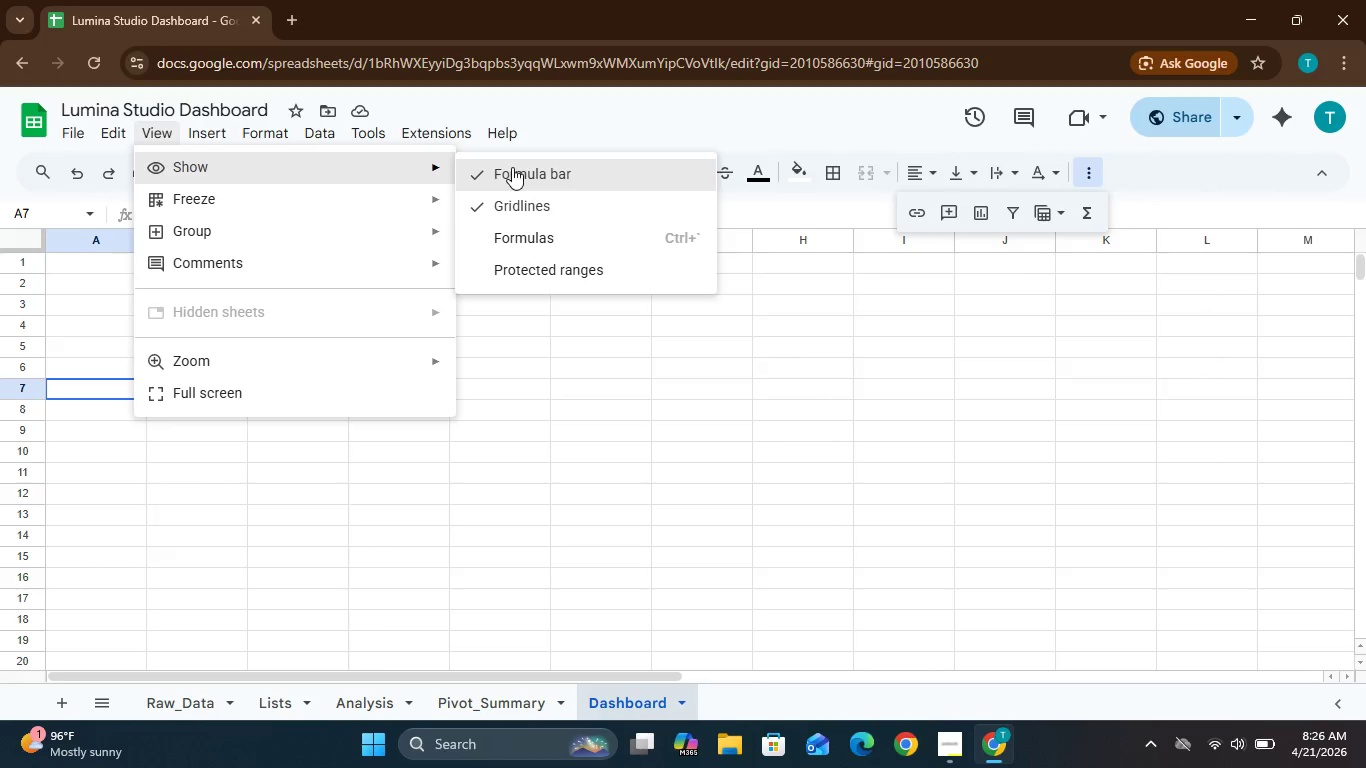 
left_click([550, 199])
 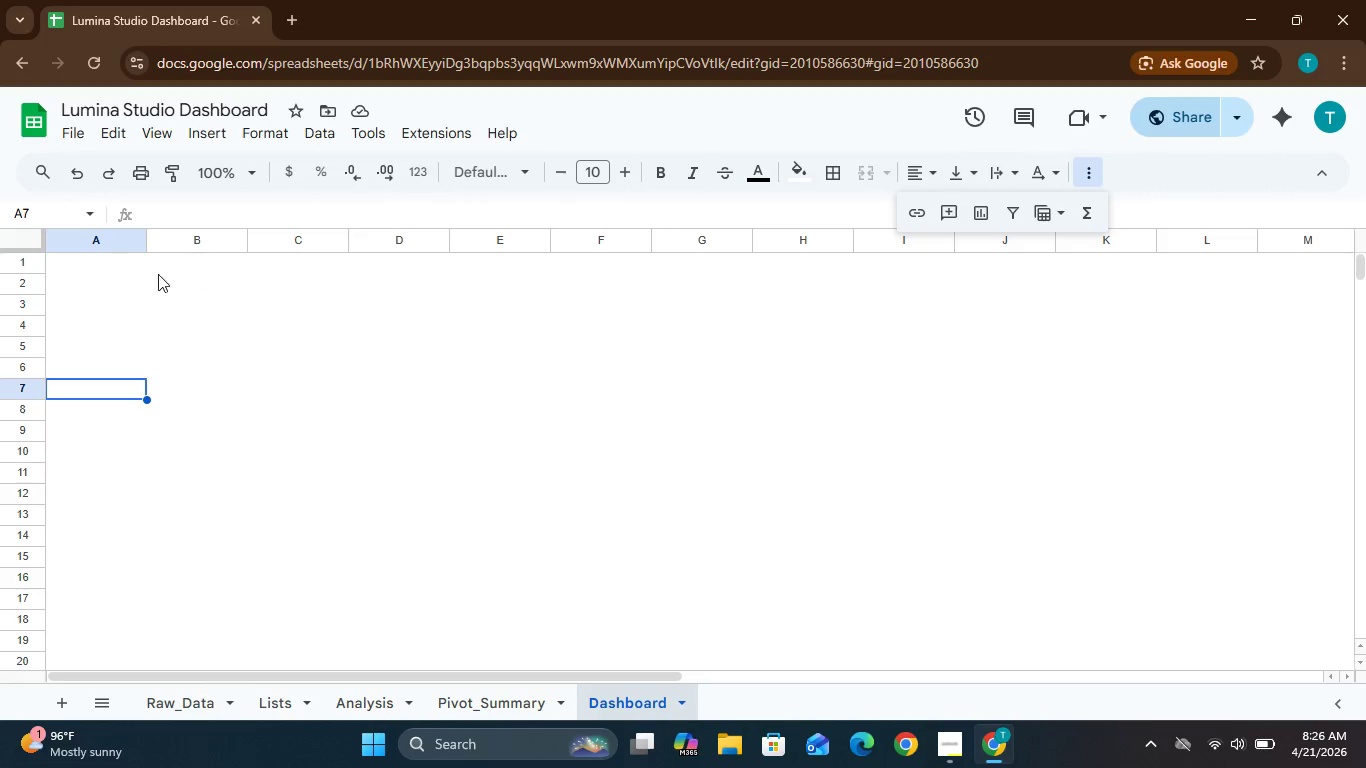 
wait(14.86)
 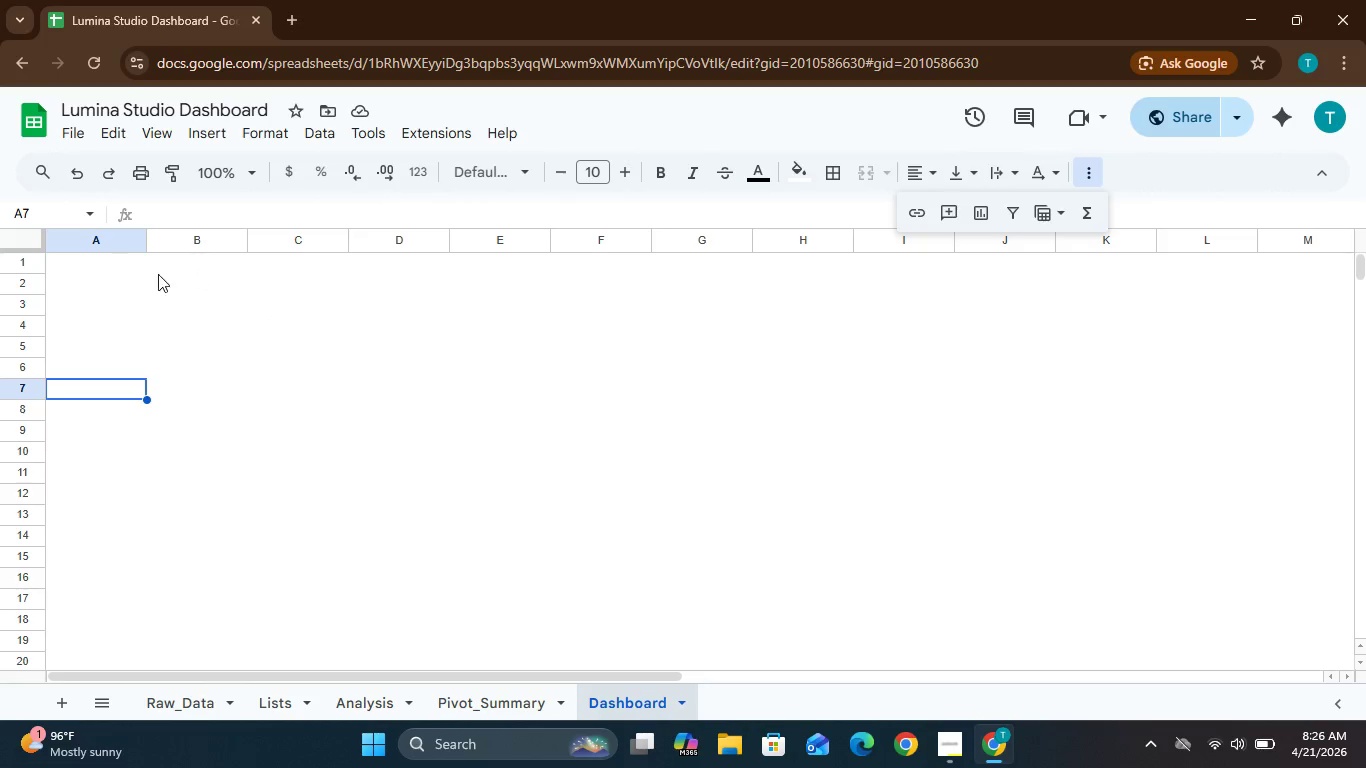 
double_click([126, 234])
 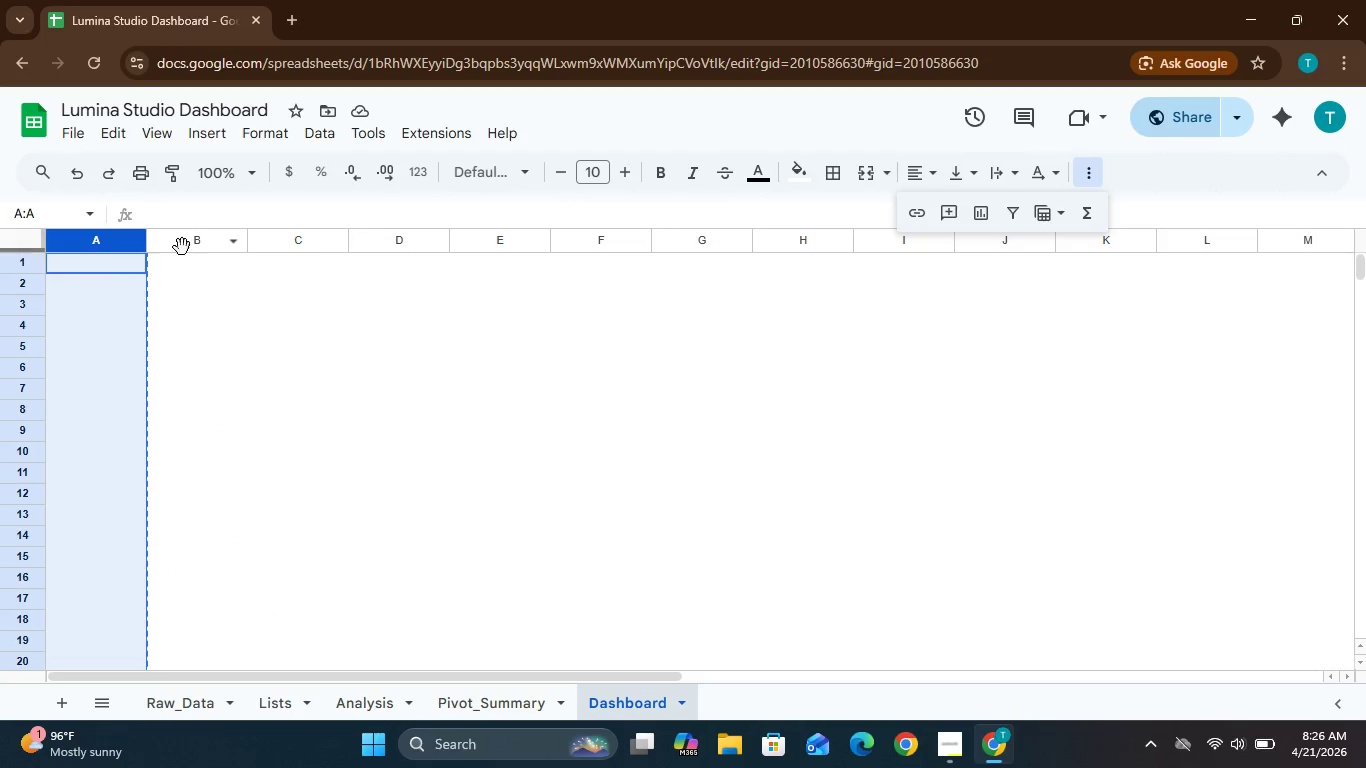 
double_click([181, 242])
 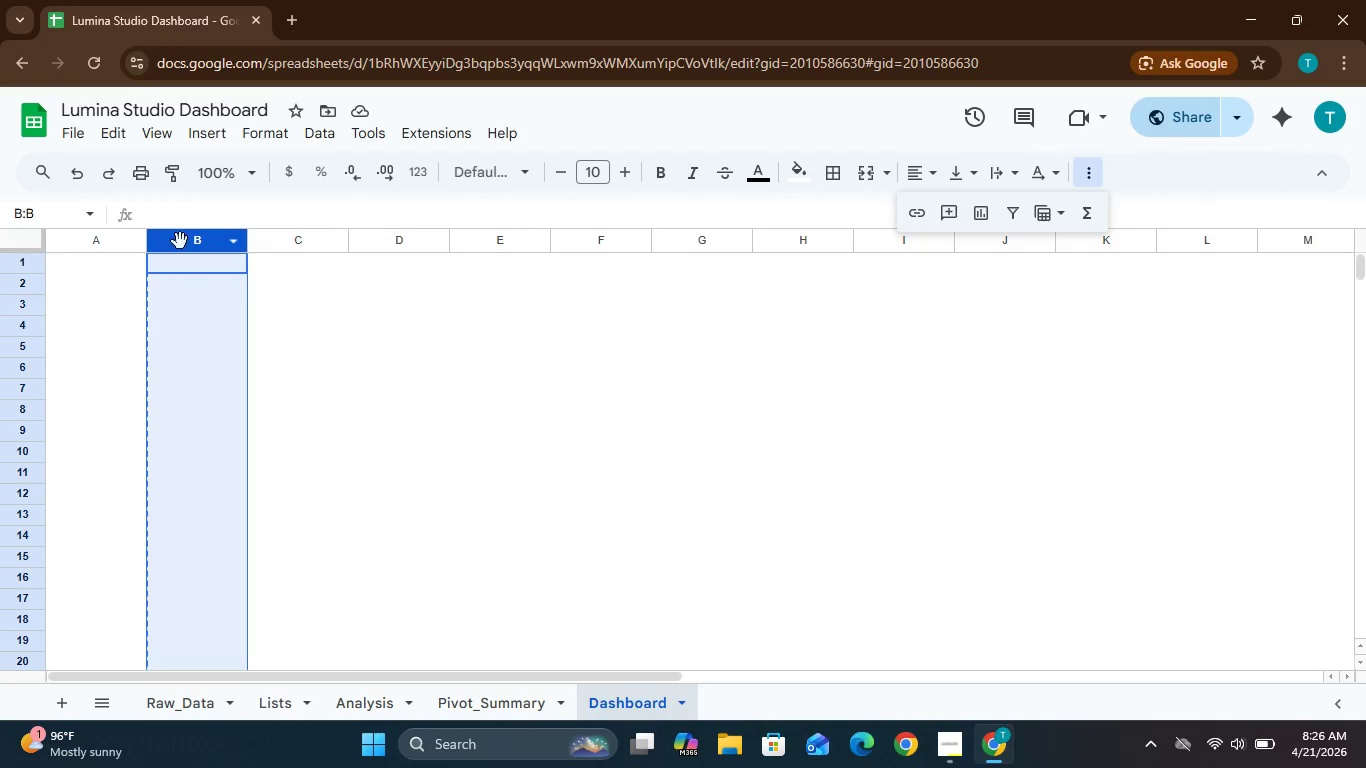 
hold_key(key=ShiftLeft, duration=4.19)
left_click([84, 250])
 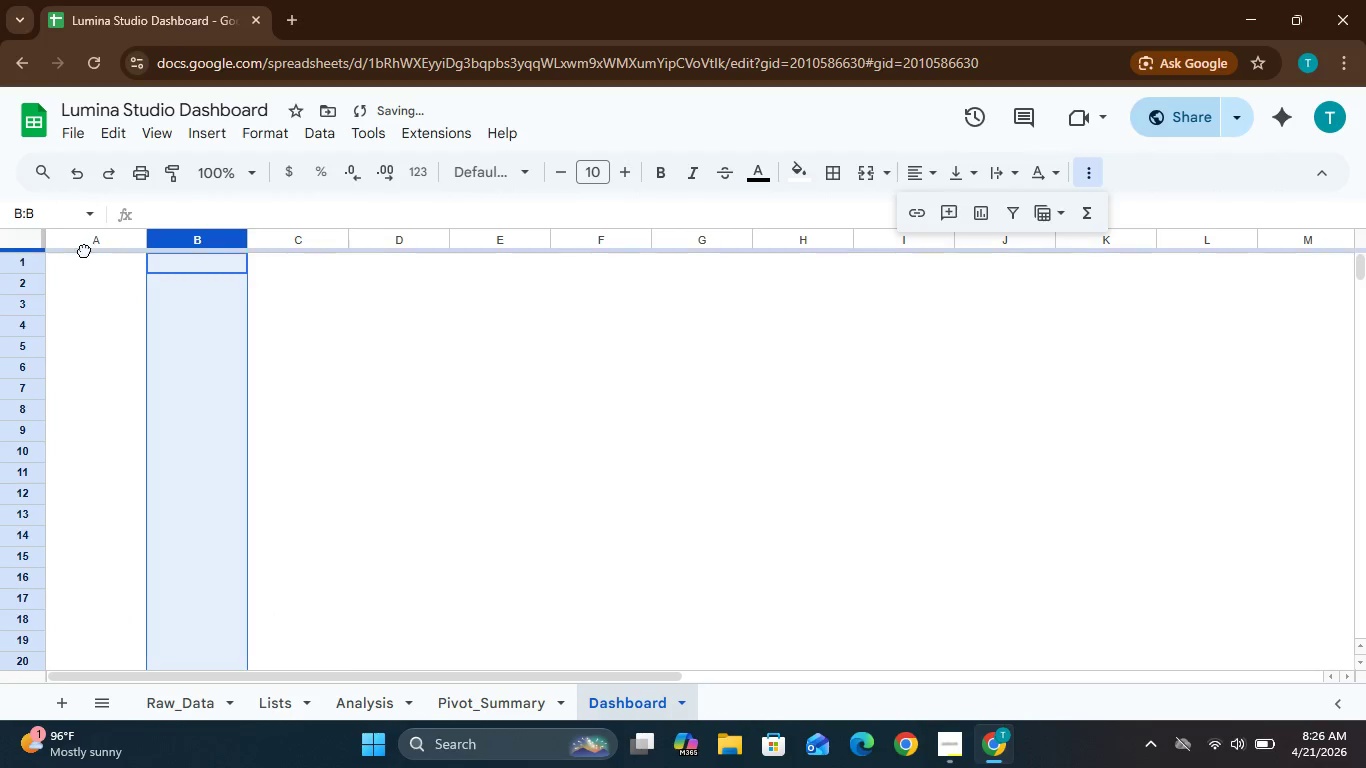 
double_click([84, 250])
 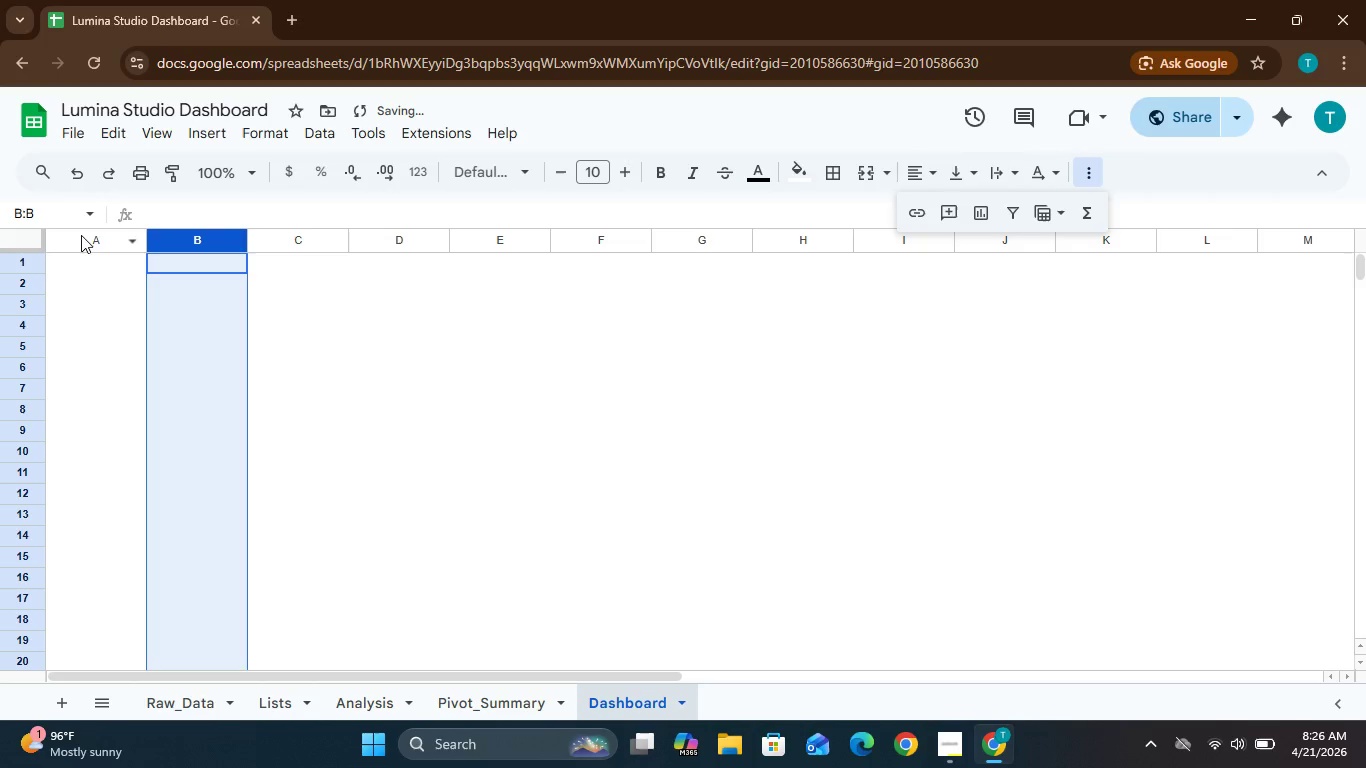 
left_click([81, 233])
 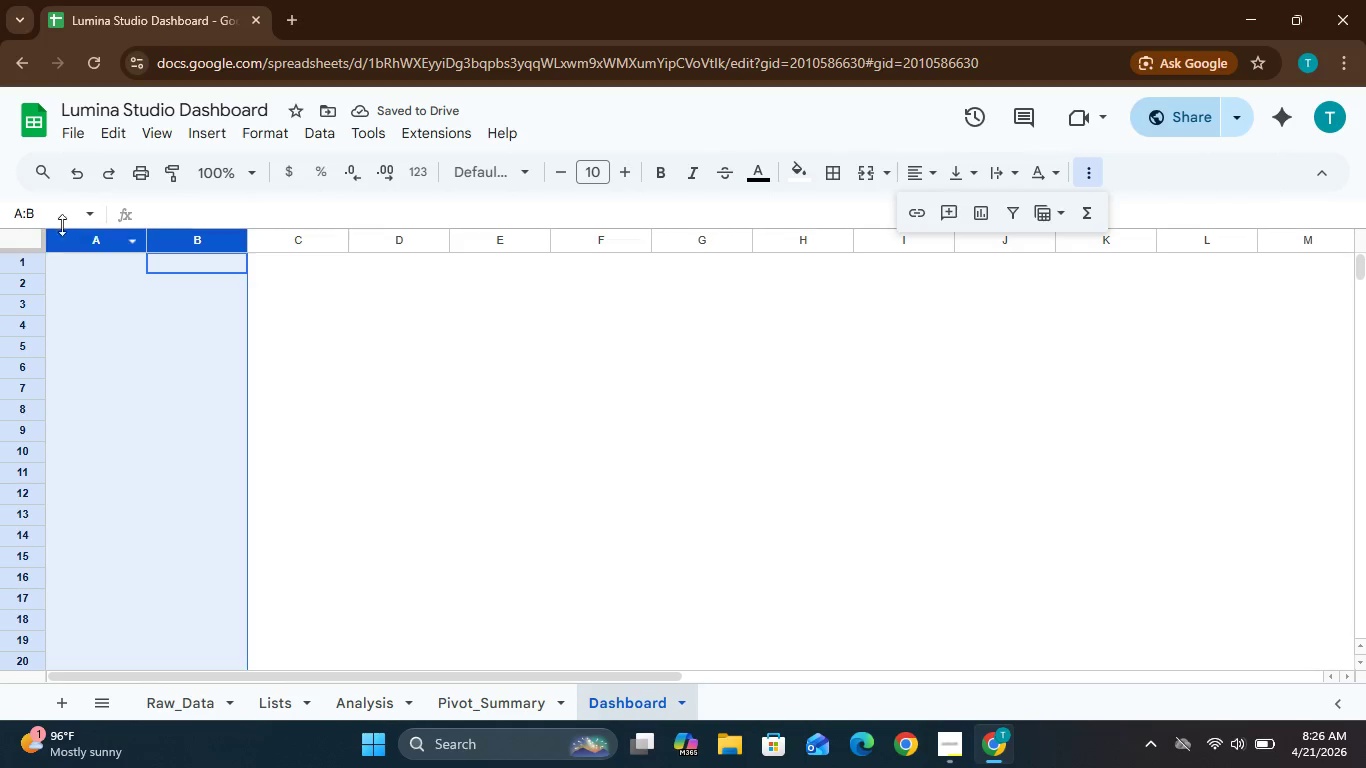 
left_click([82, 219])
 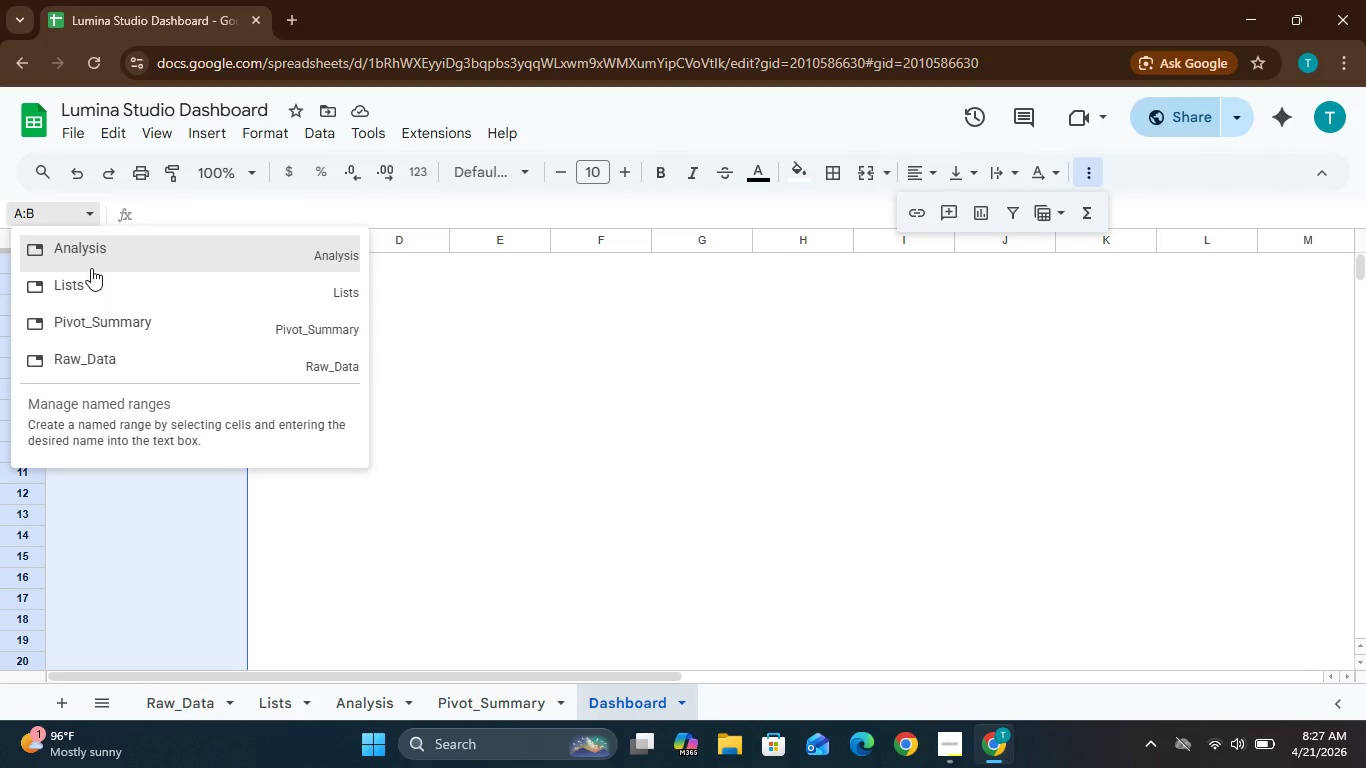 
left_click([91, 259])
 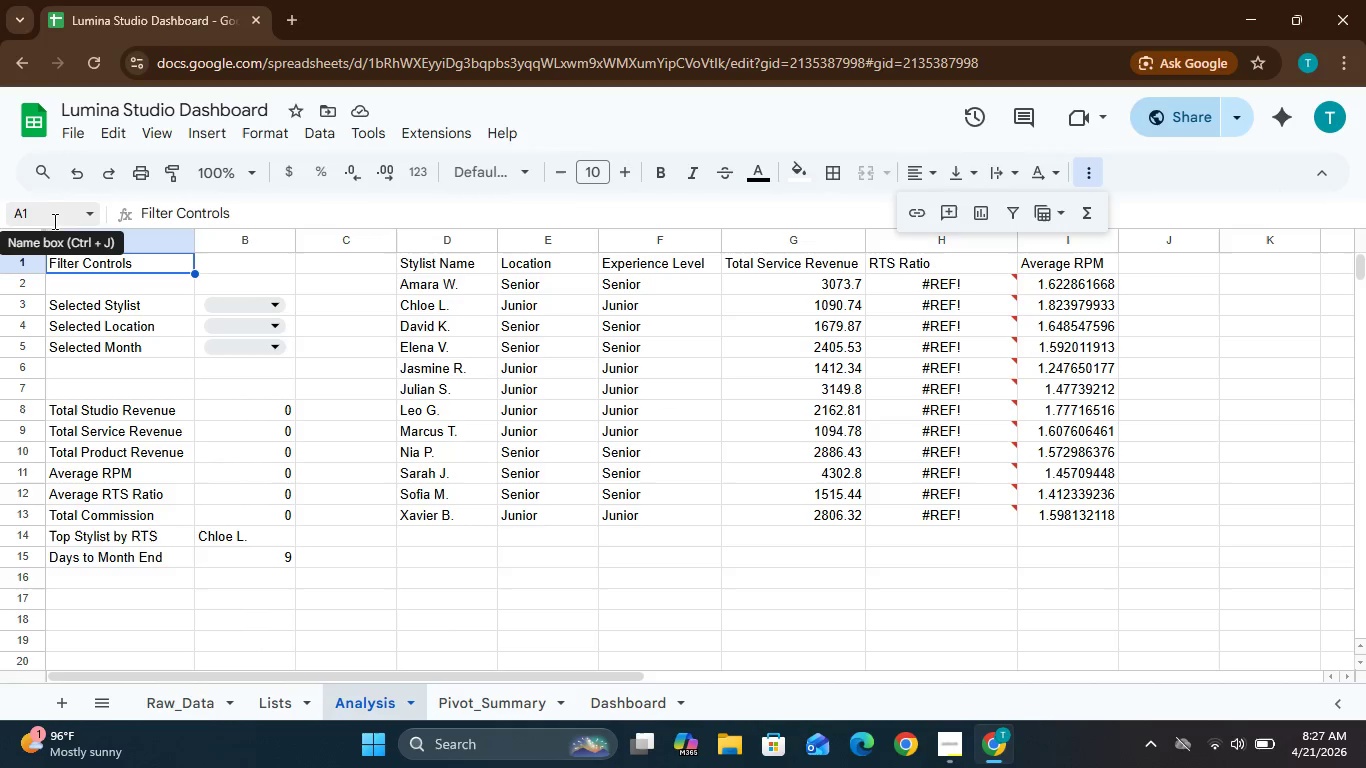 
wait(6.03)
 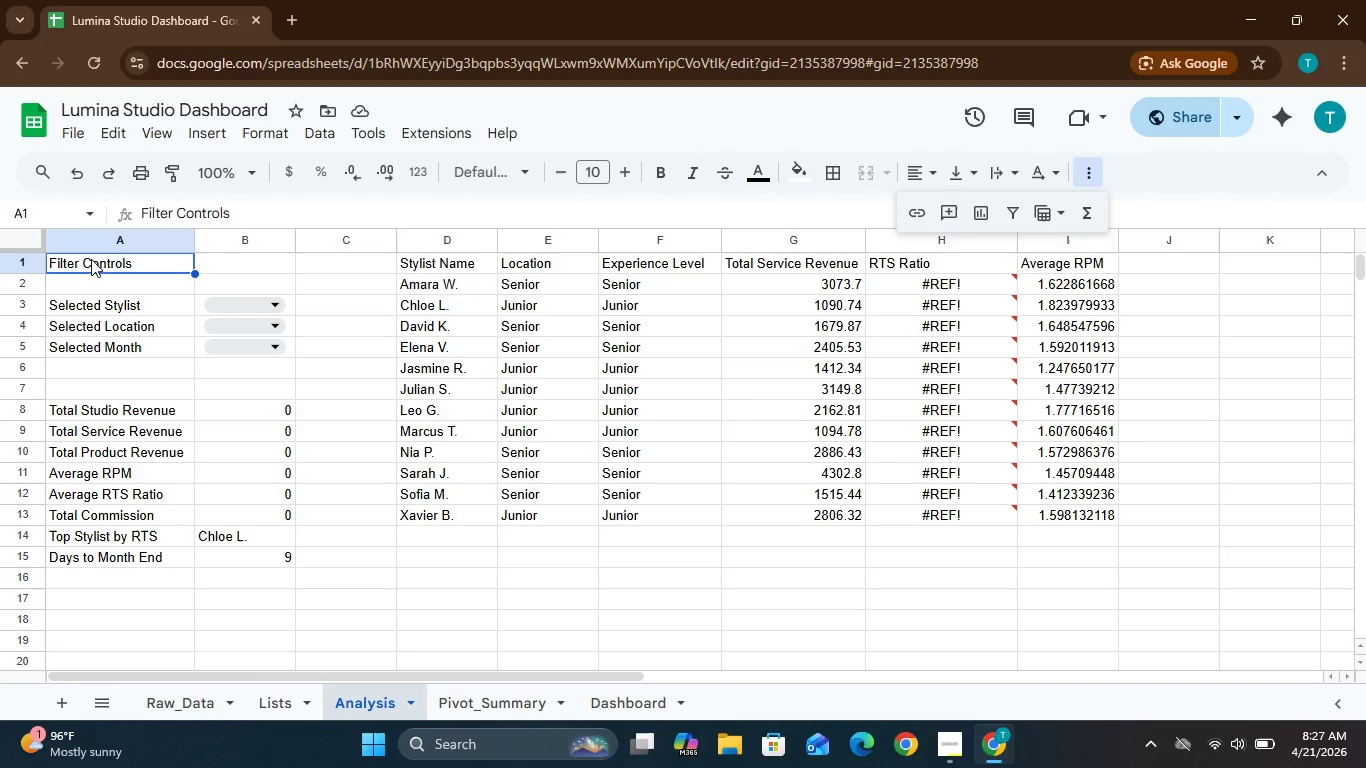 
left_click([42, 217])
 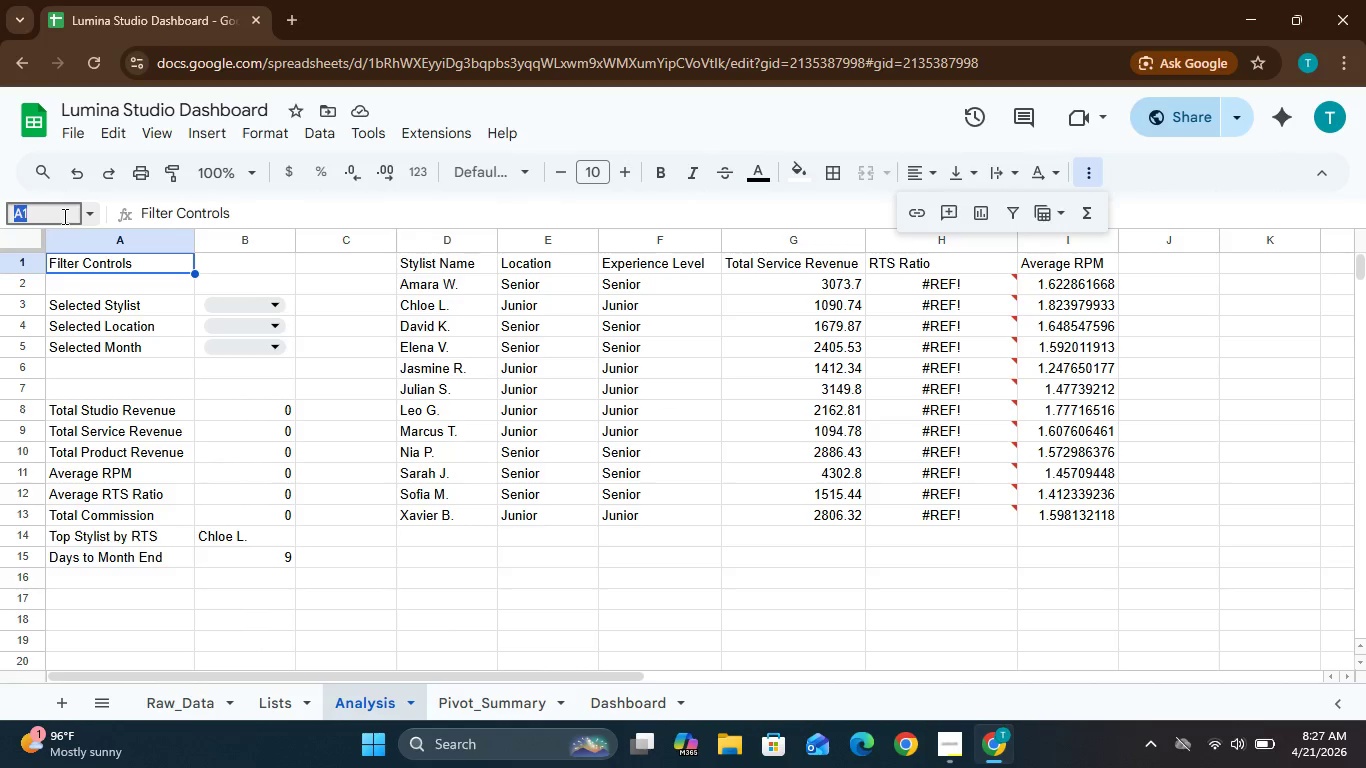 
left_click([62, 216])
 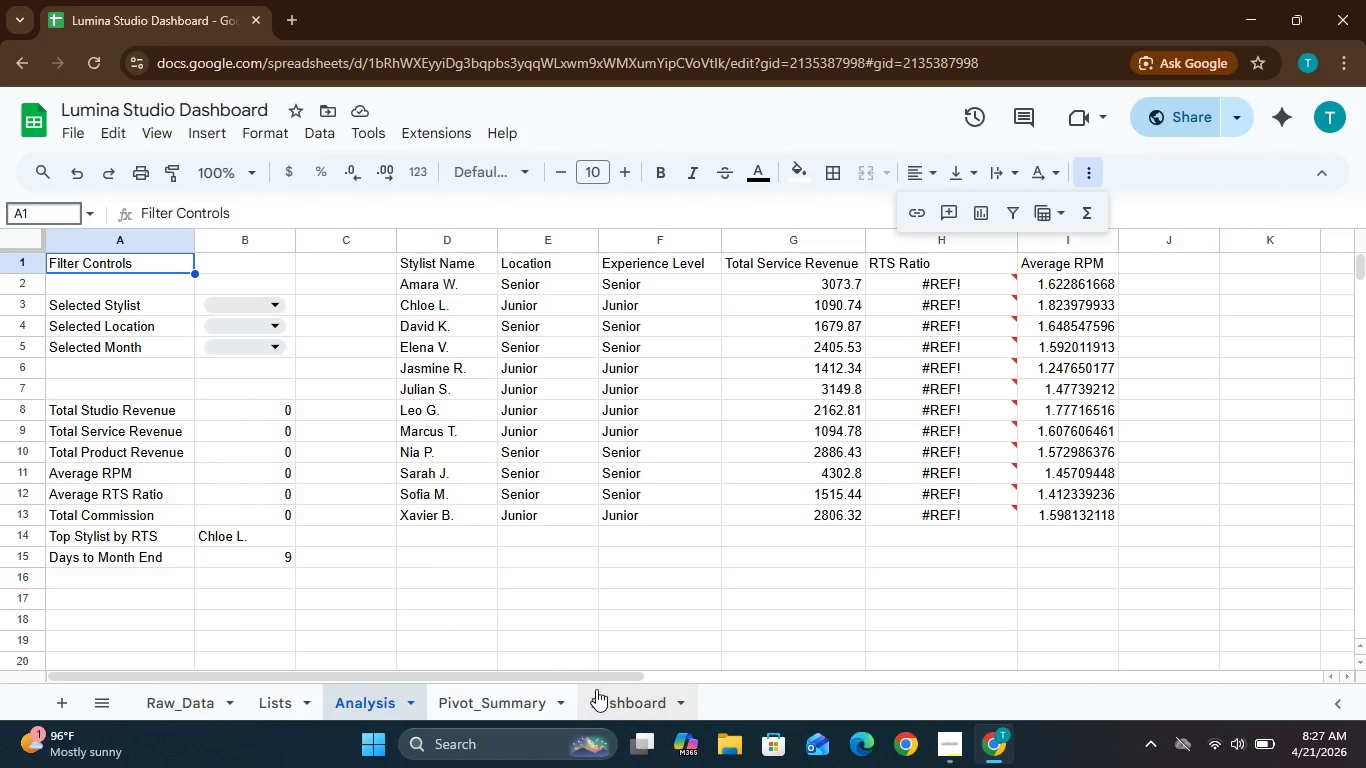 
left_click([615, 703])
 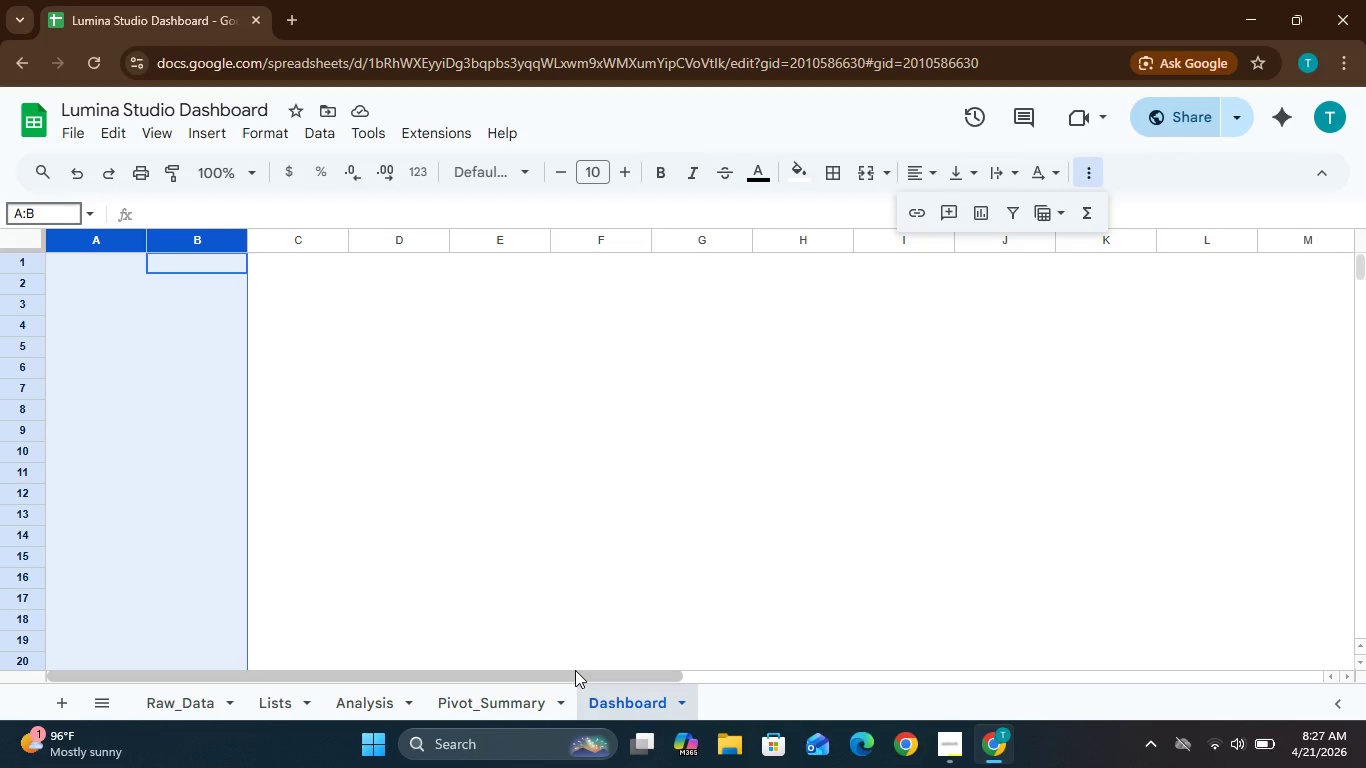 
key(Enter)
 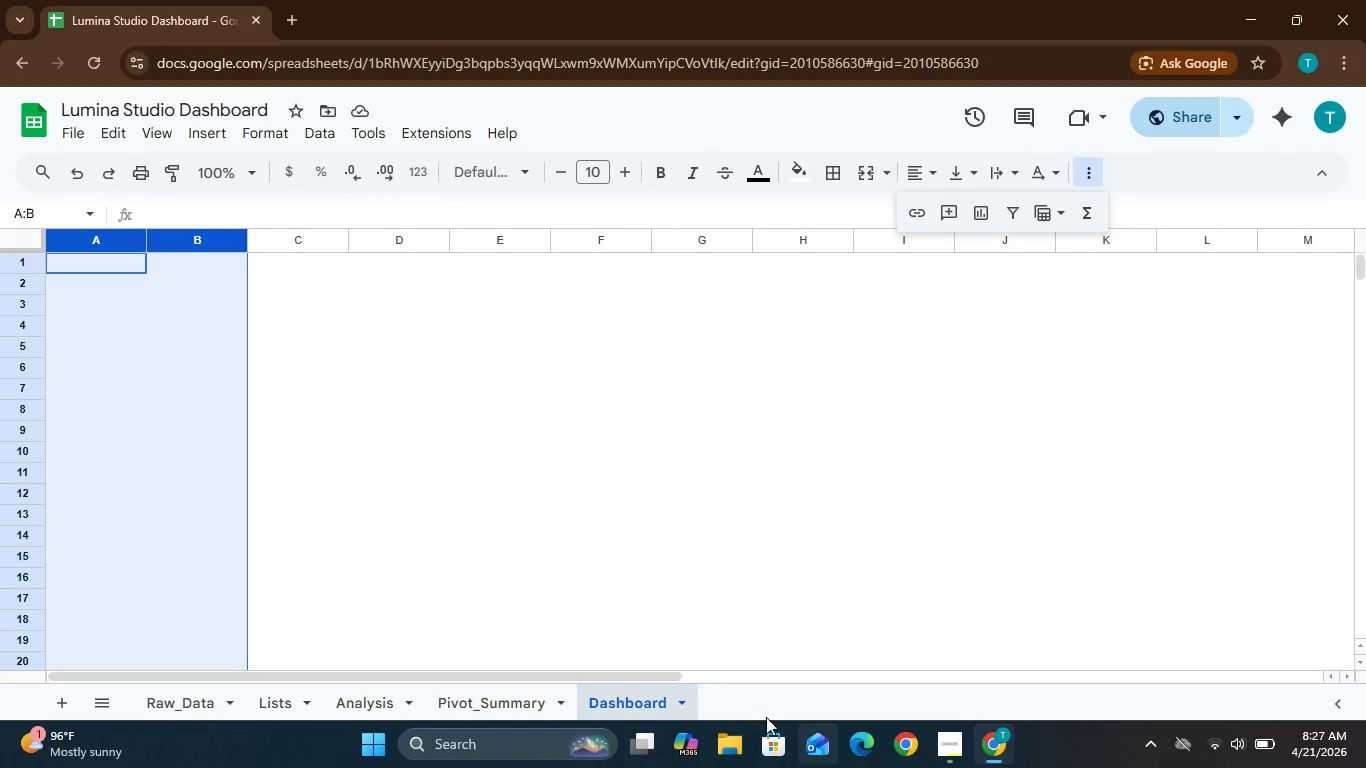 
left_click([720, 657])
 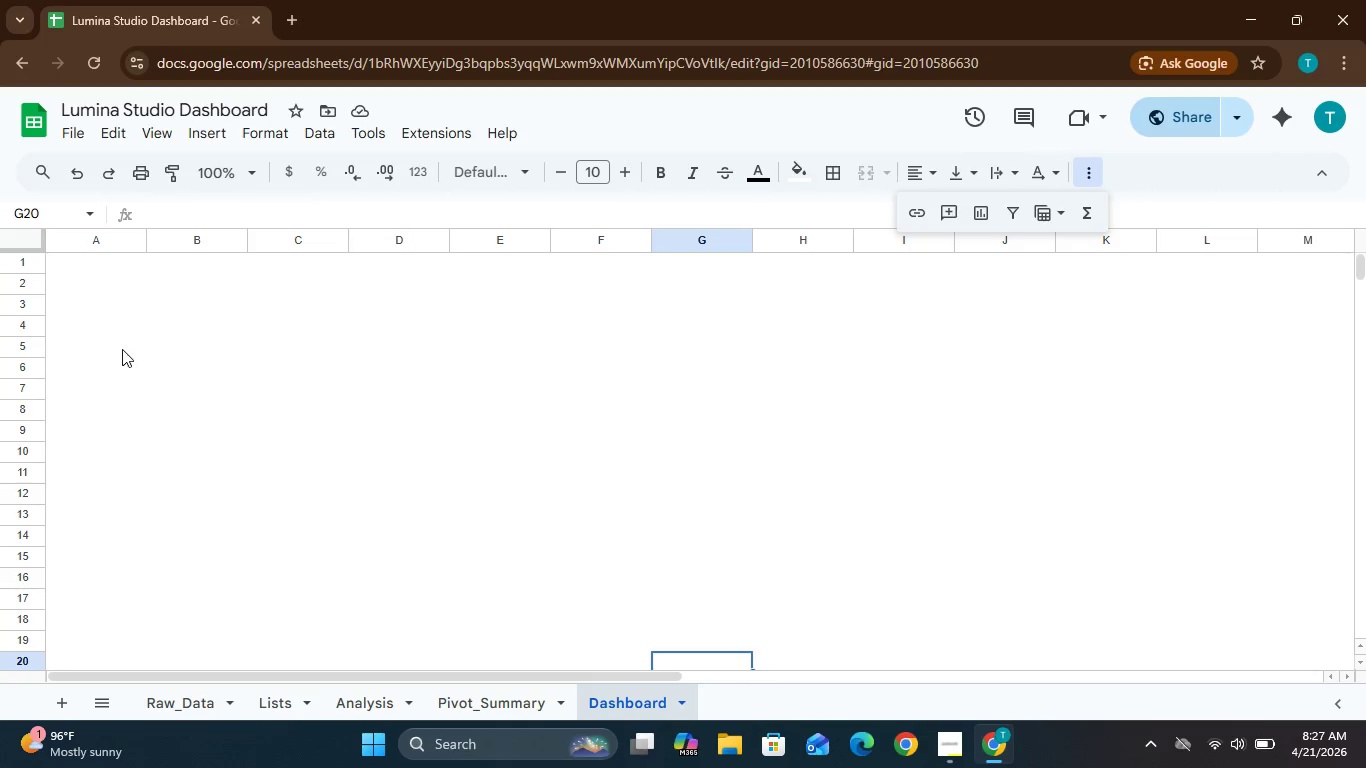 
left_click([134, 327])
 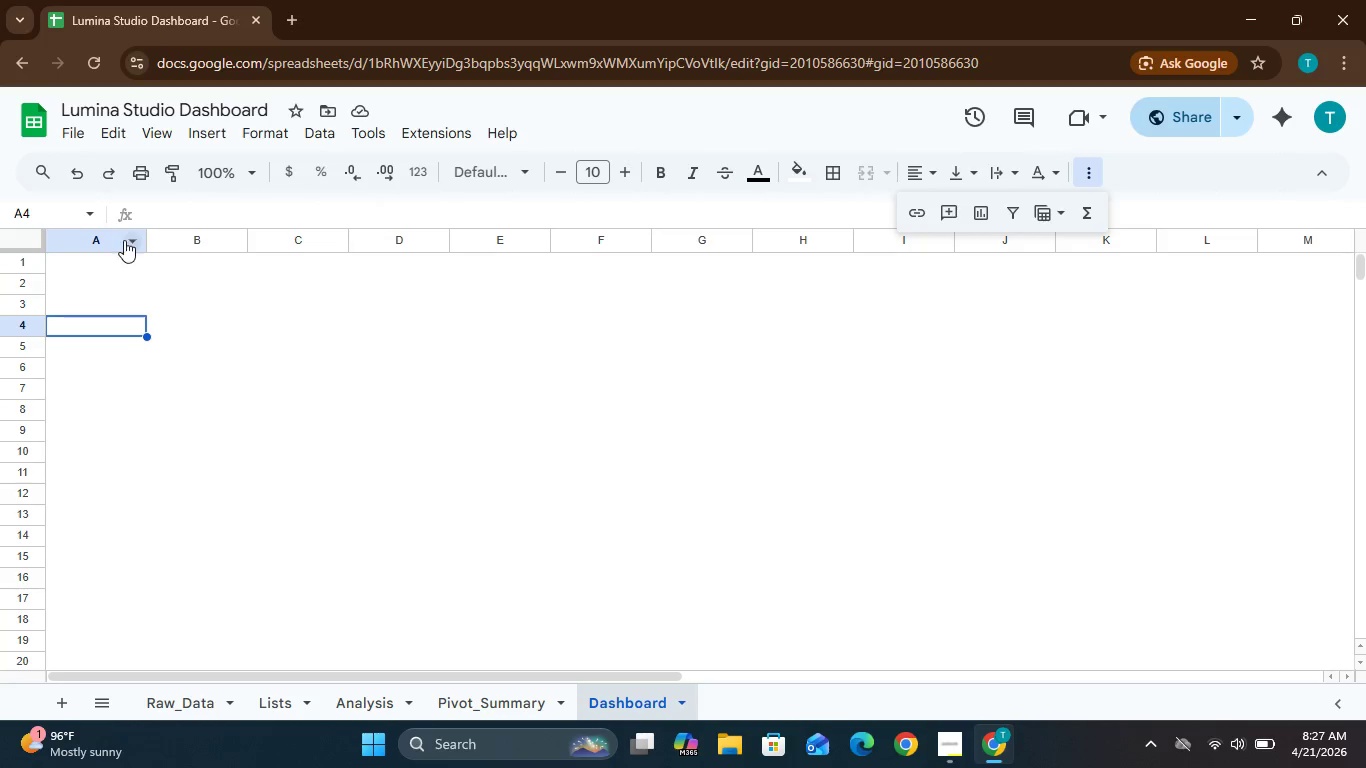 
left_click([125, 249])
 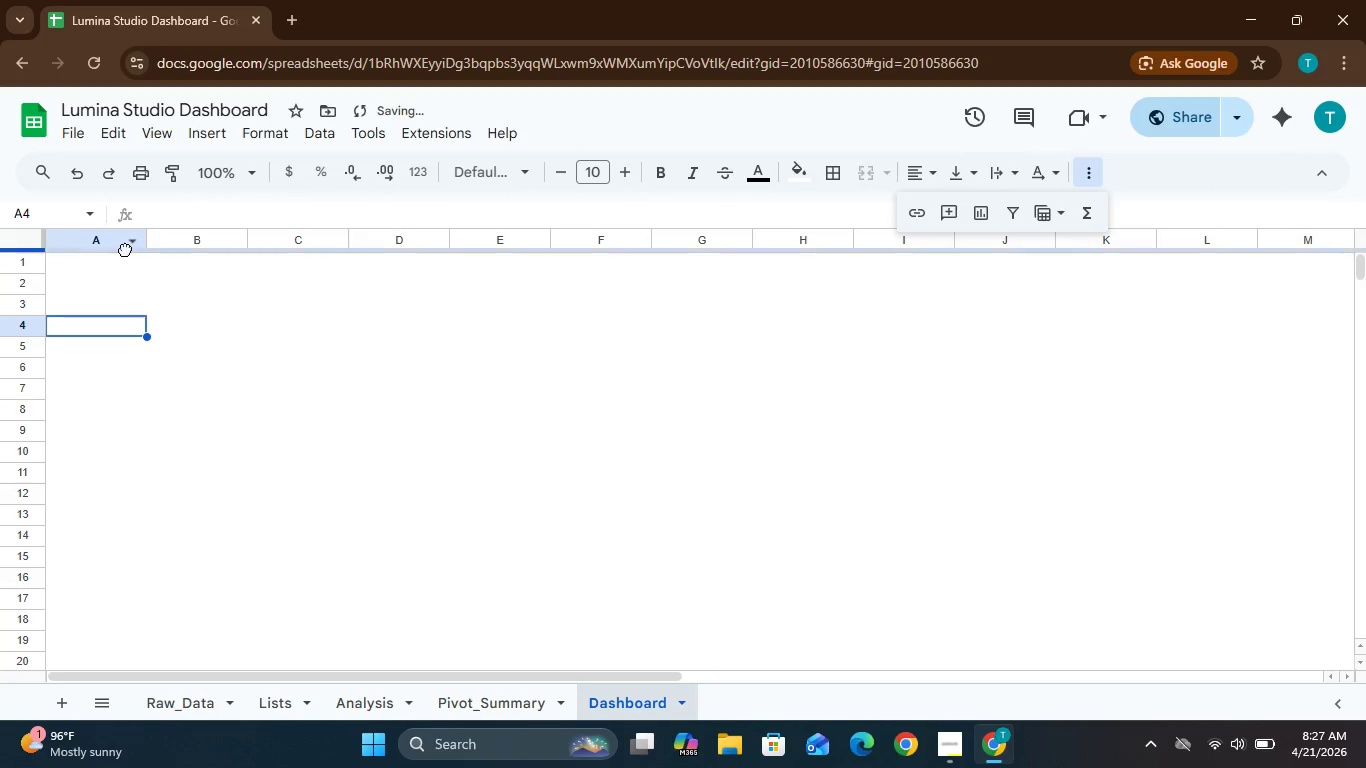 
double_click([125, 249])
 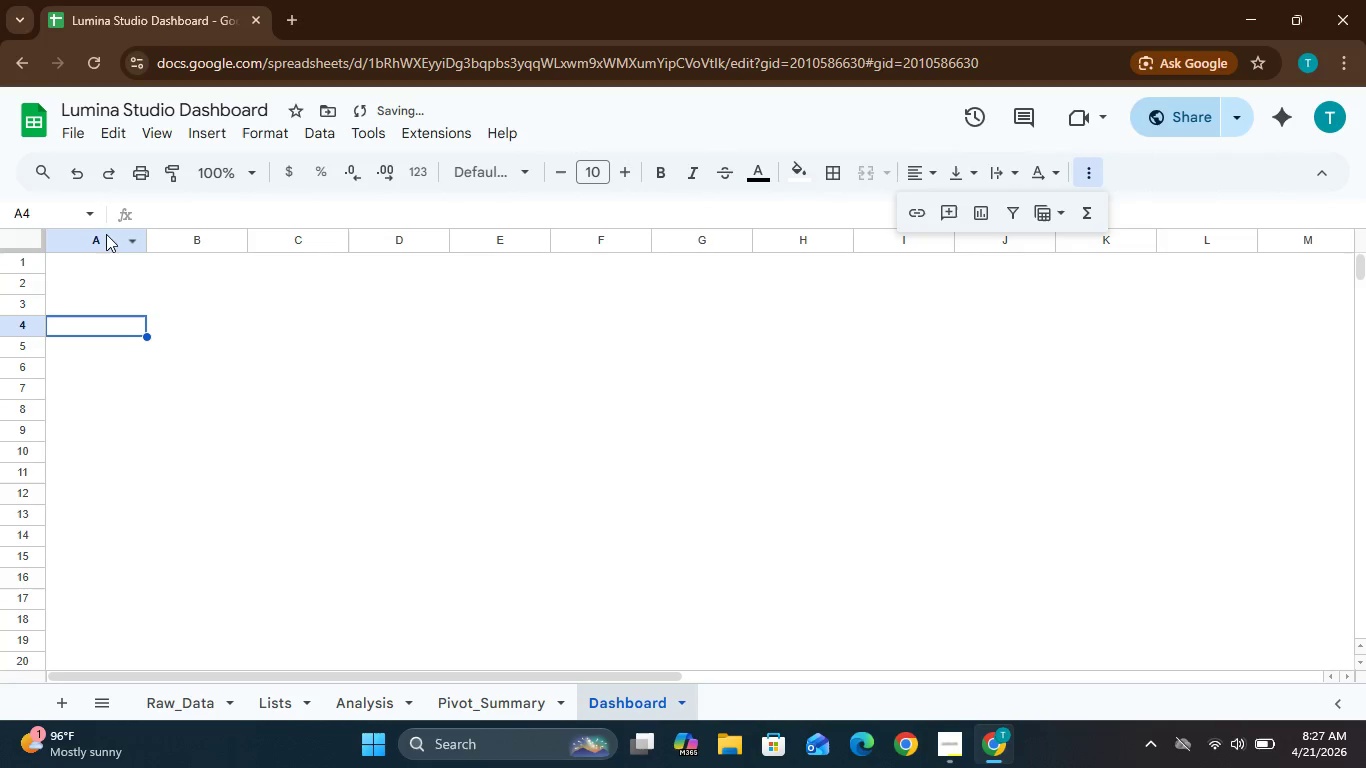 
left_click([103, 234])
 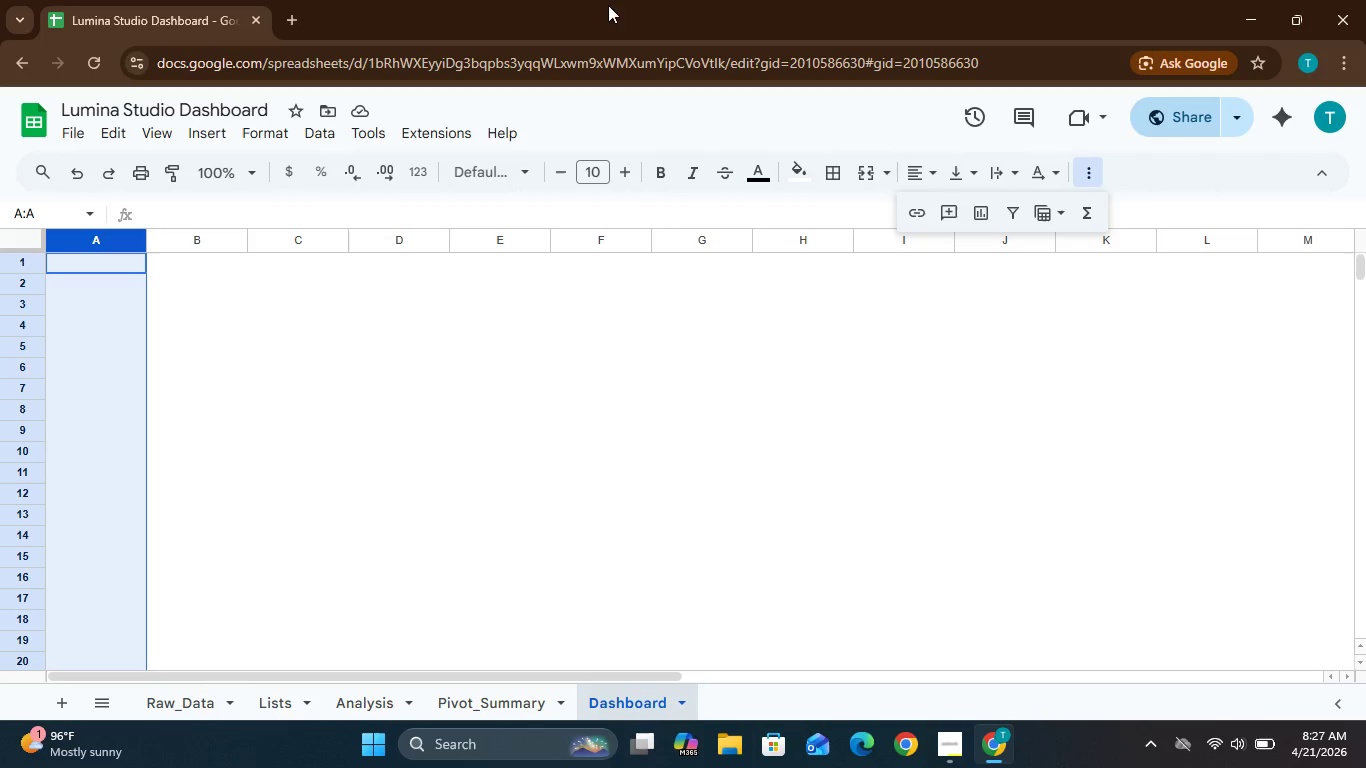 
wait(15.89)
 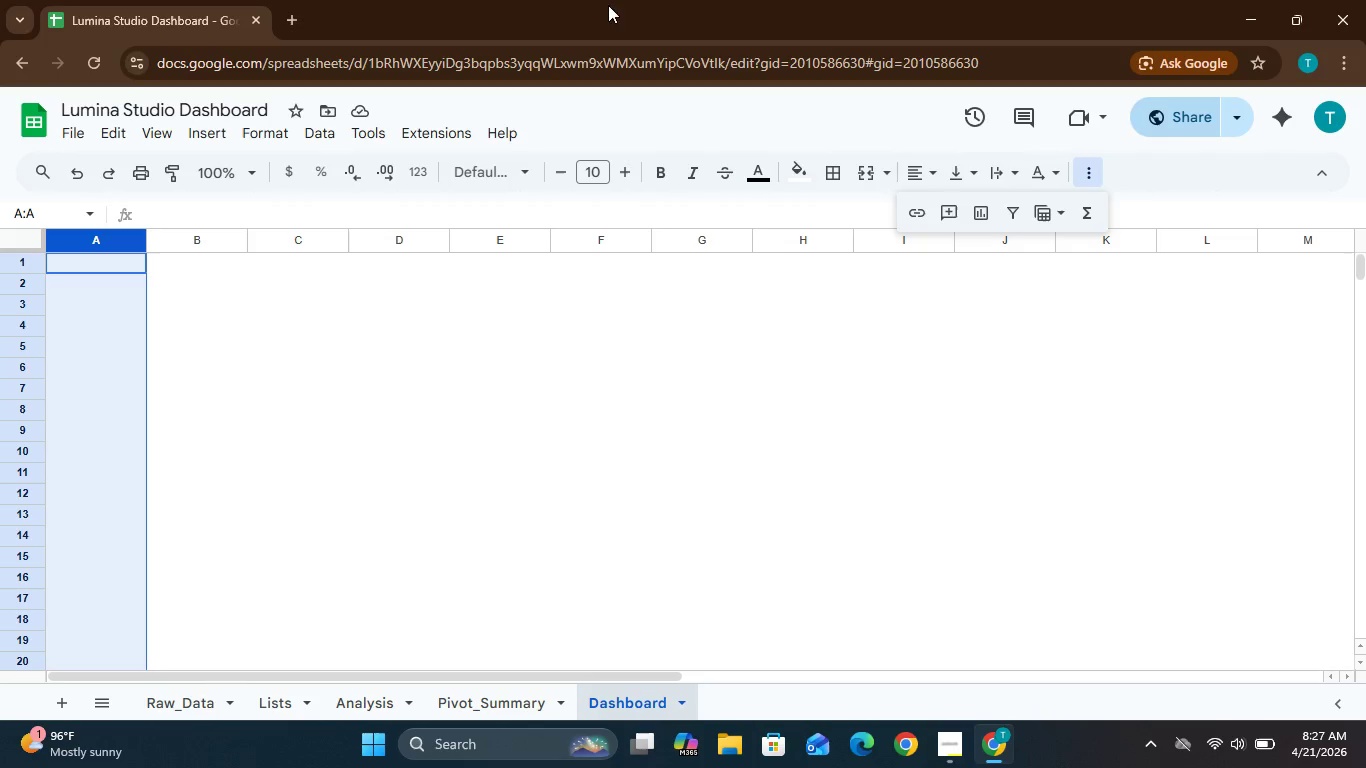 
left_click([806, 366])
 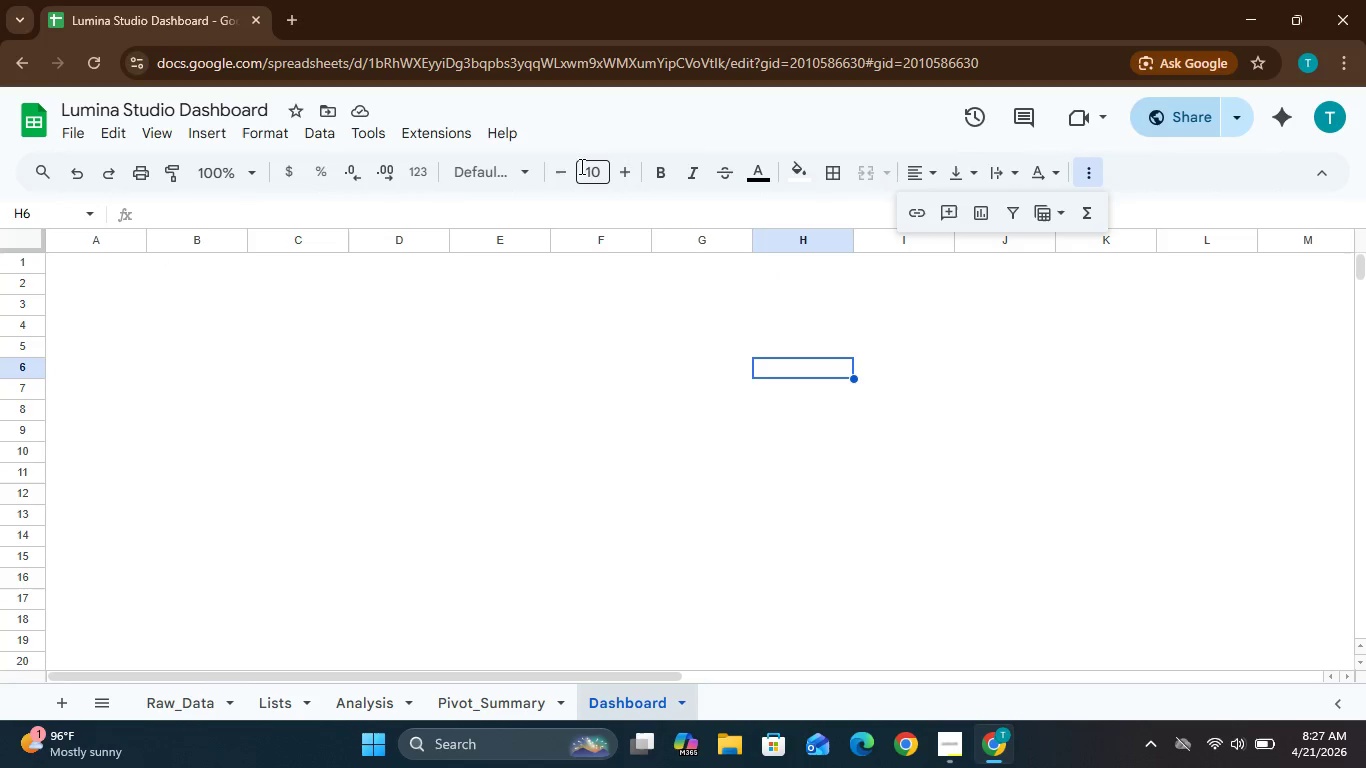 
left_click([518, 168])
 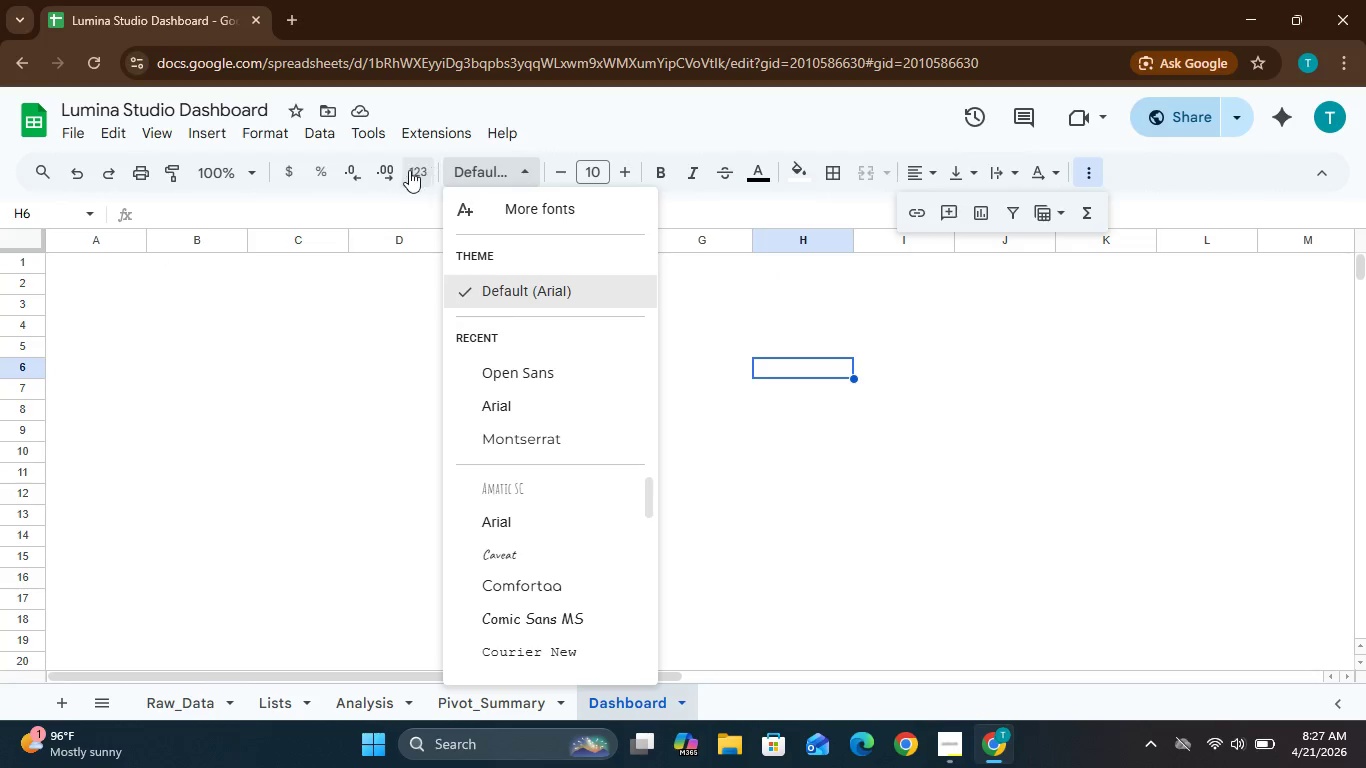 
left_click([399, 170])
 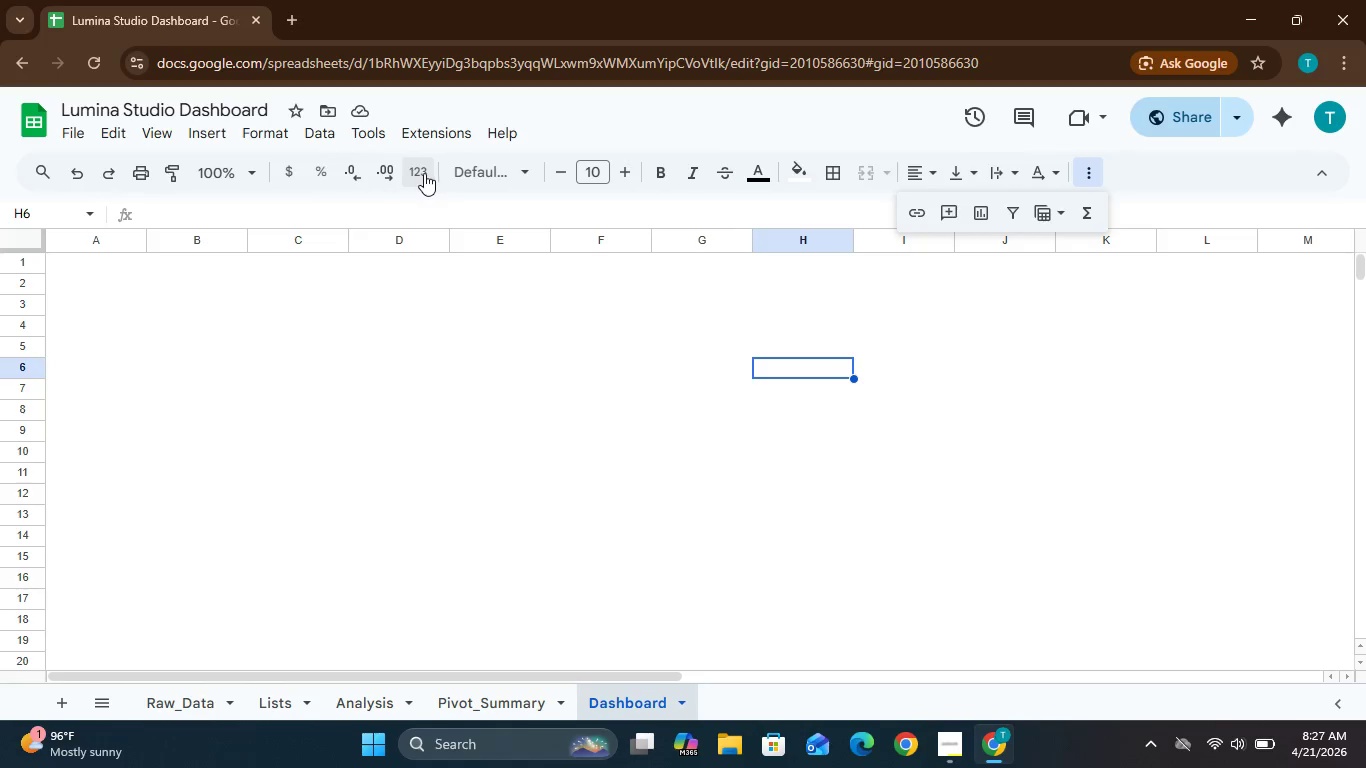 
left_click([424, 174])
 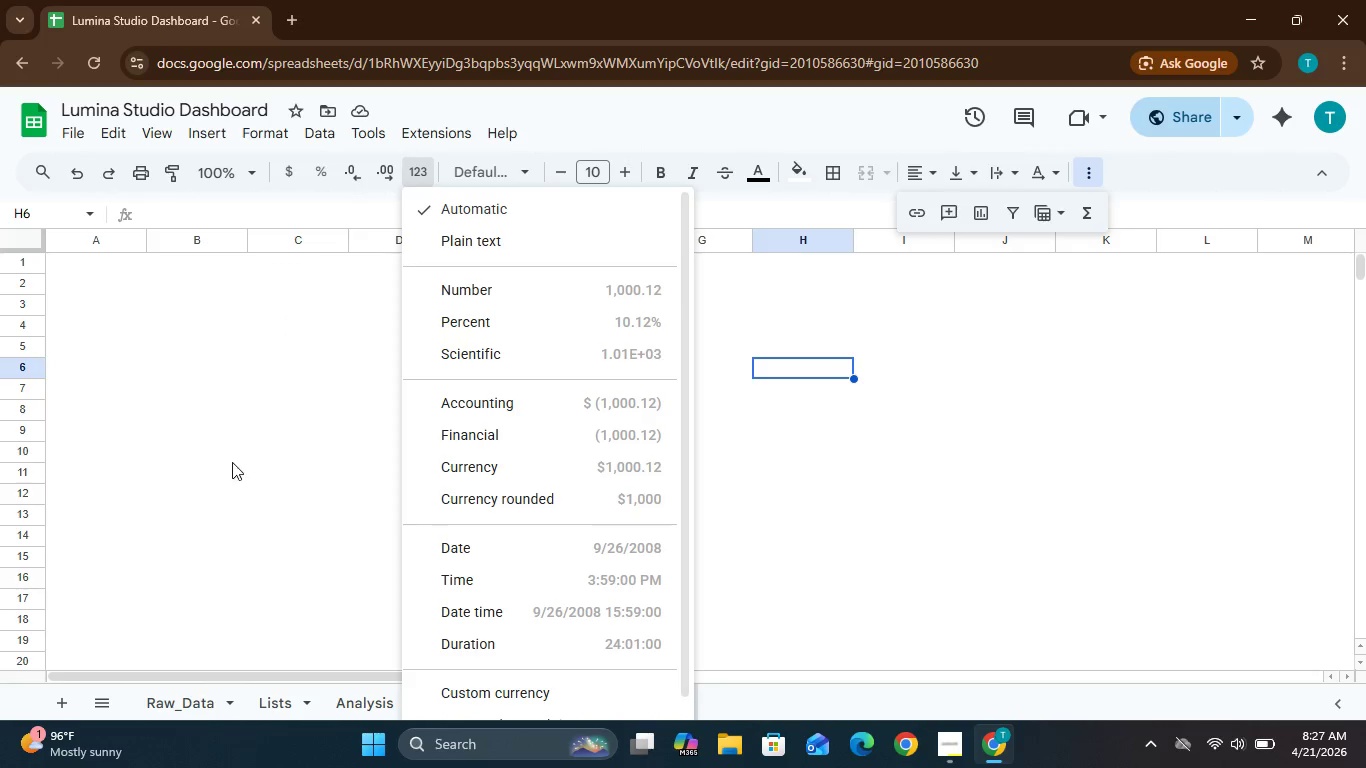 
wait(9.56)
 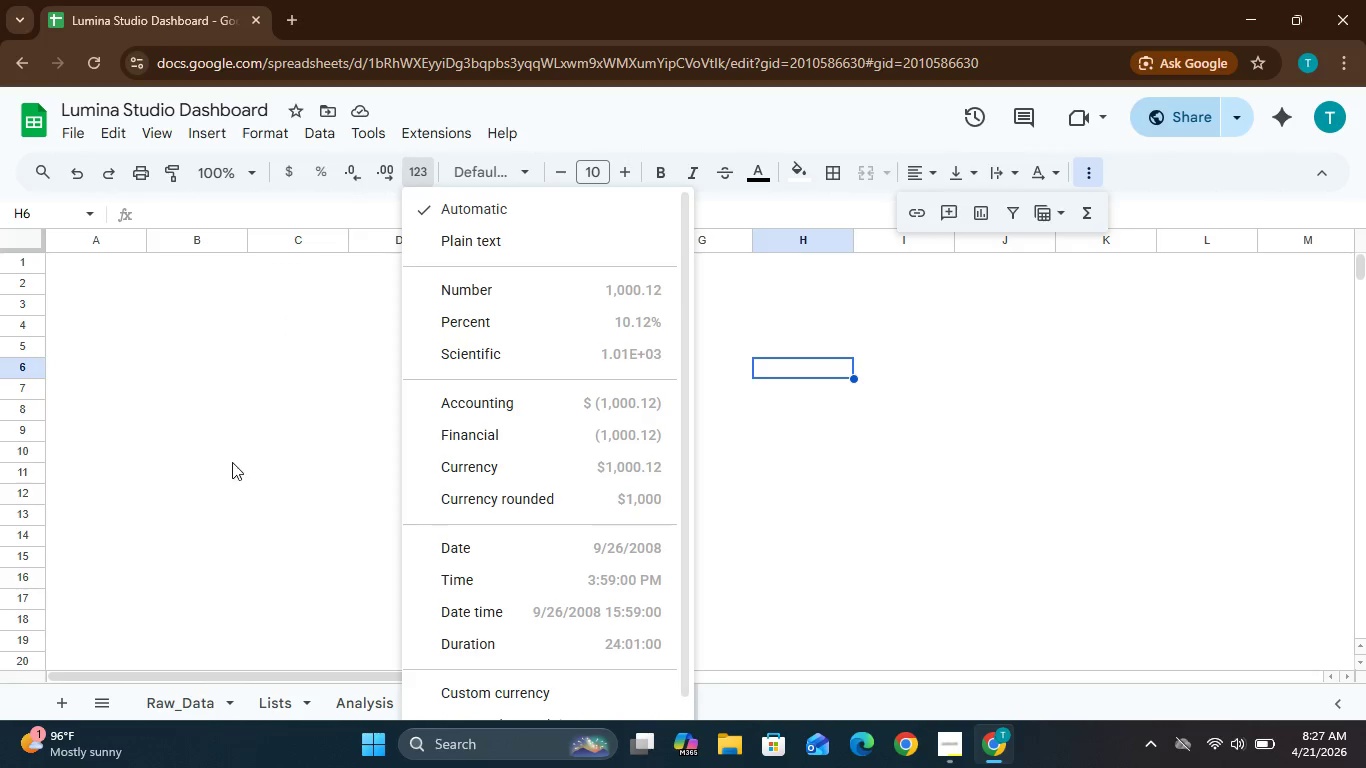 
left_click([200, 328])
 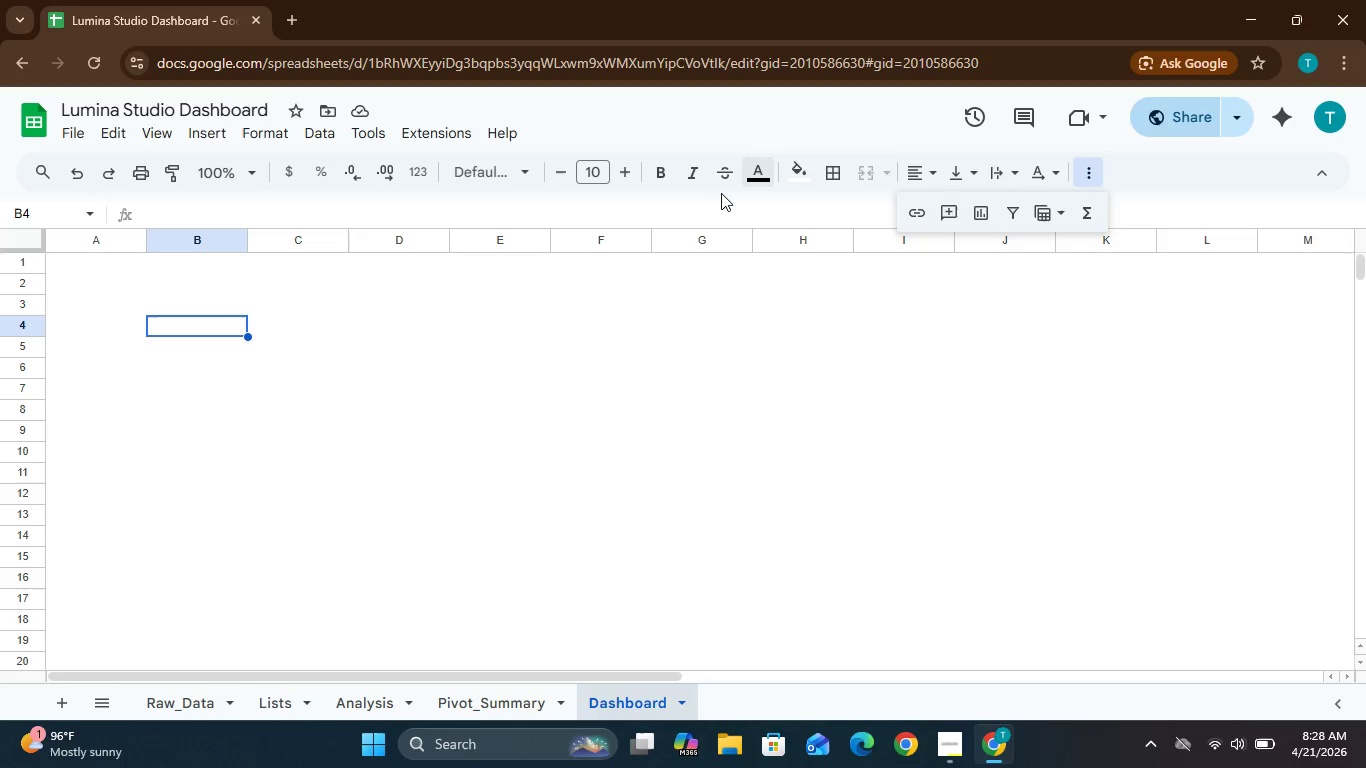 
wait(27.47)
 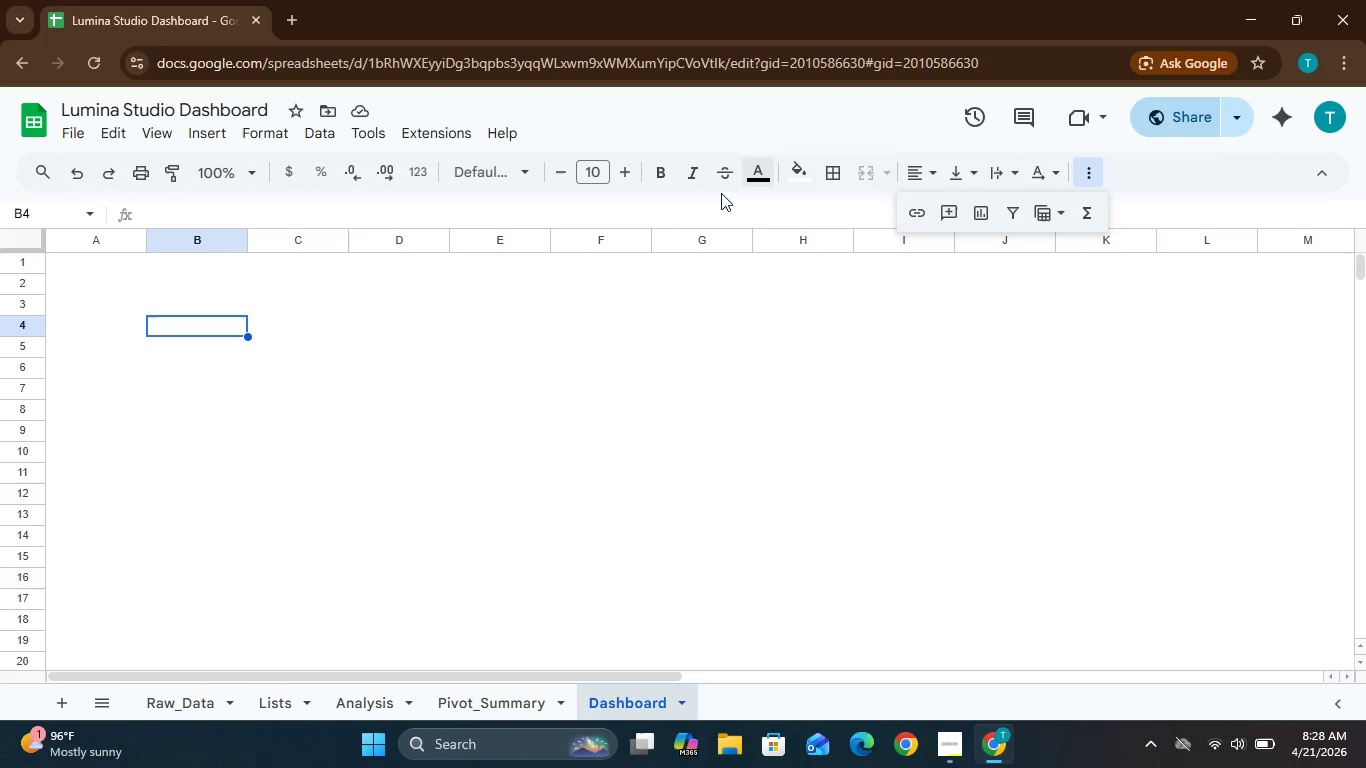 
left_click([981, 211])
 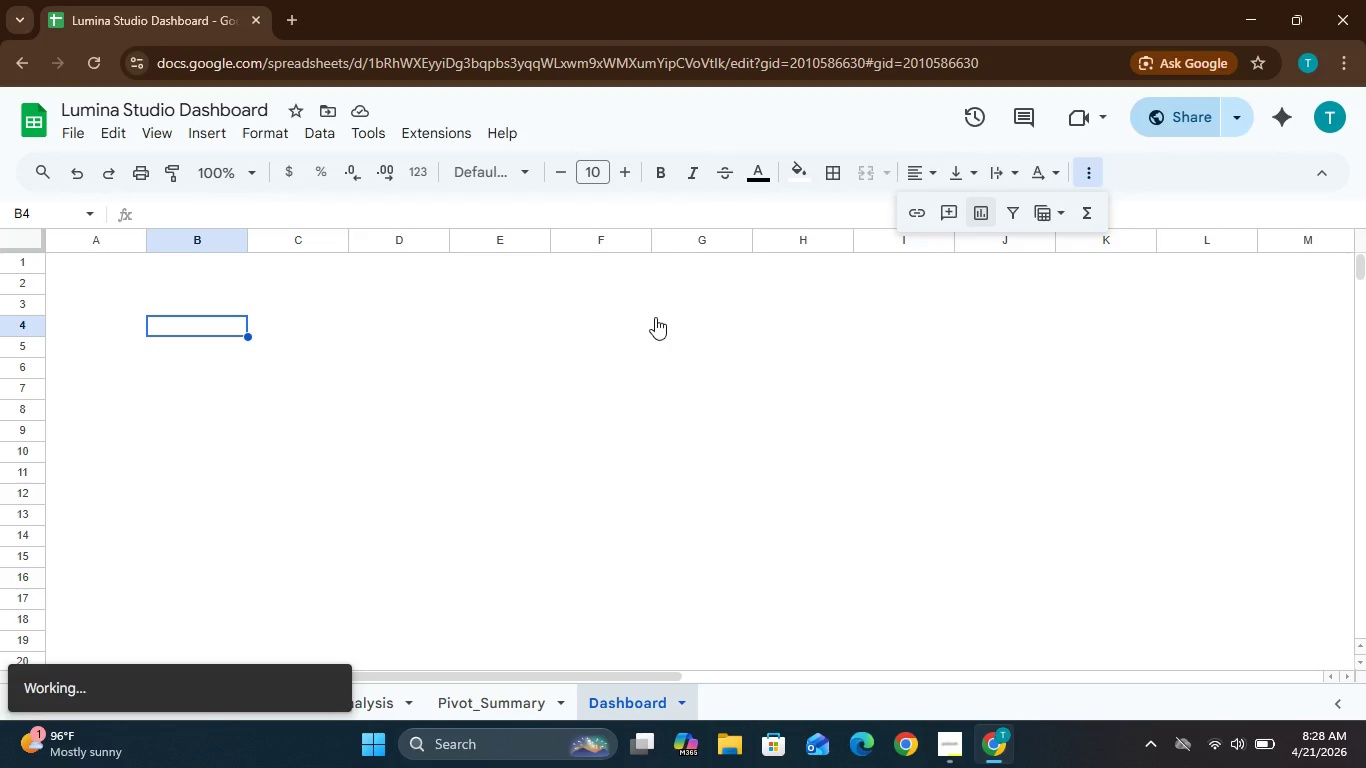 
double_click([655, 317])
 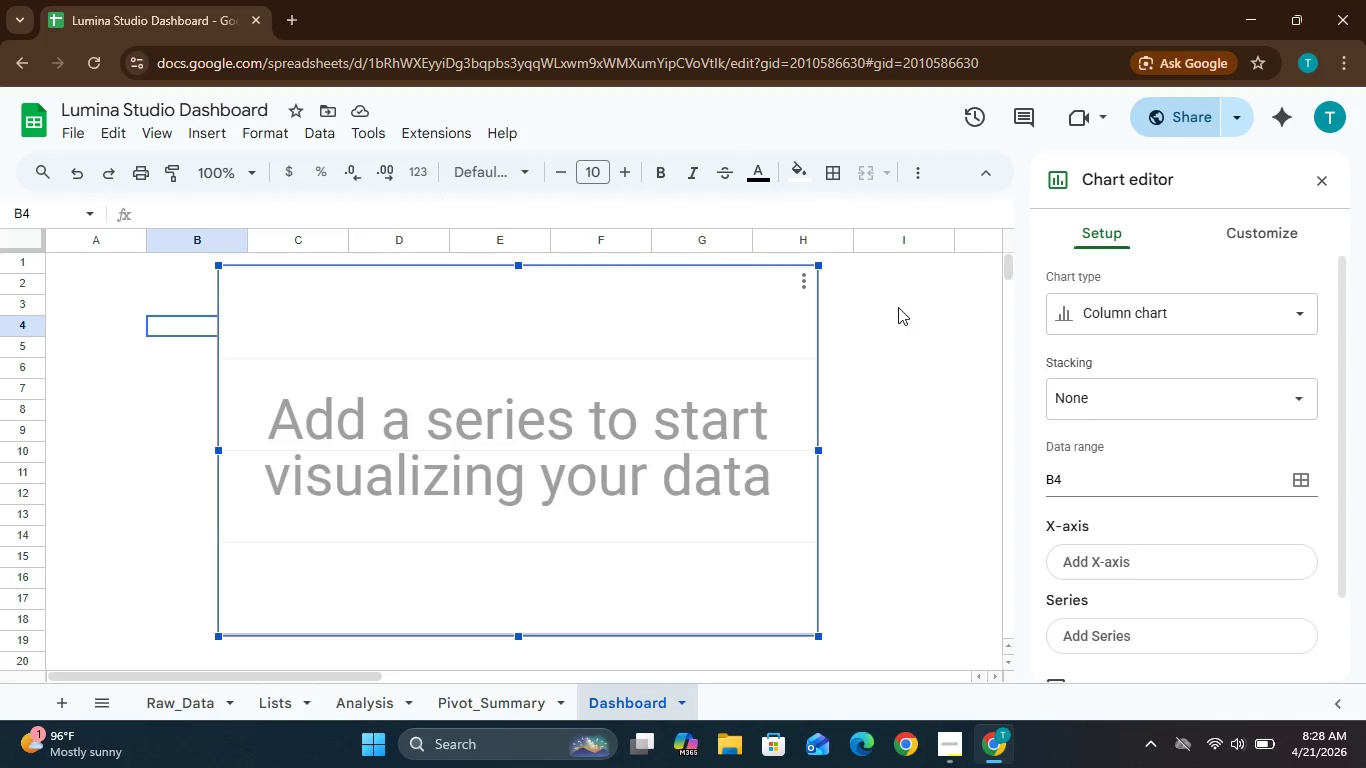 
wait(12.34)
 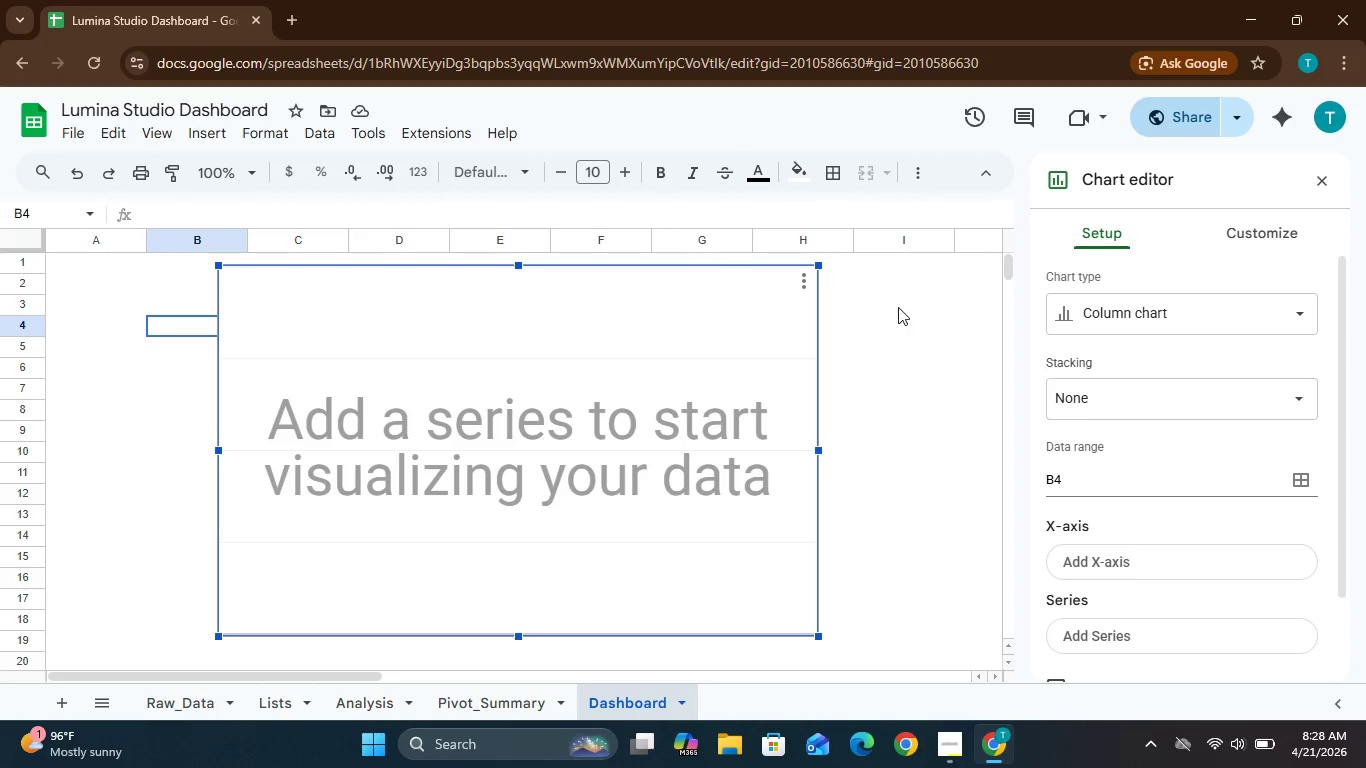 
left_click([1326, 173])
 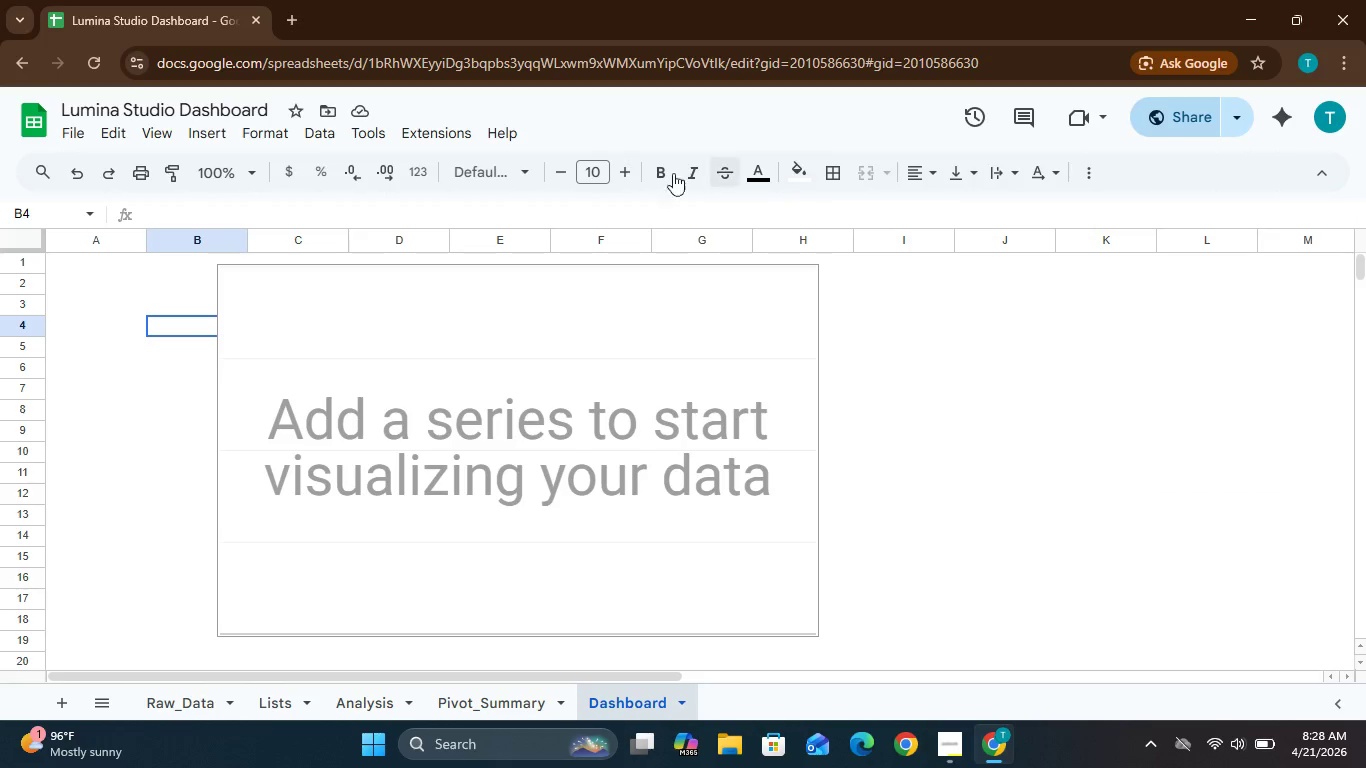 
wait(5.3)
 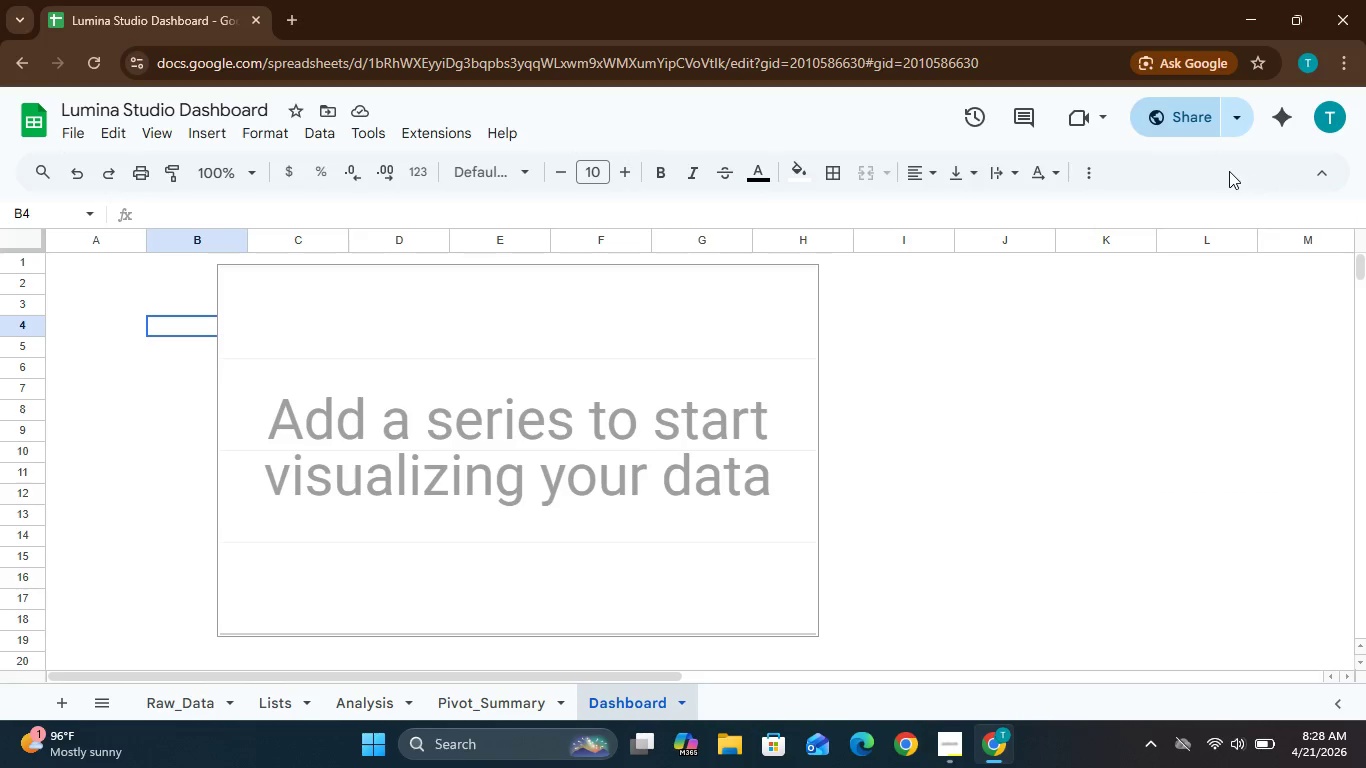 
left_click([309, 372])
 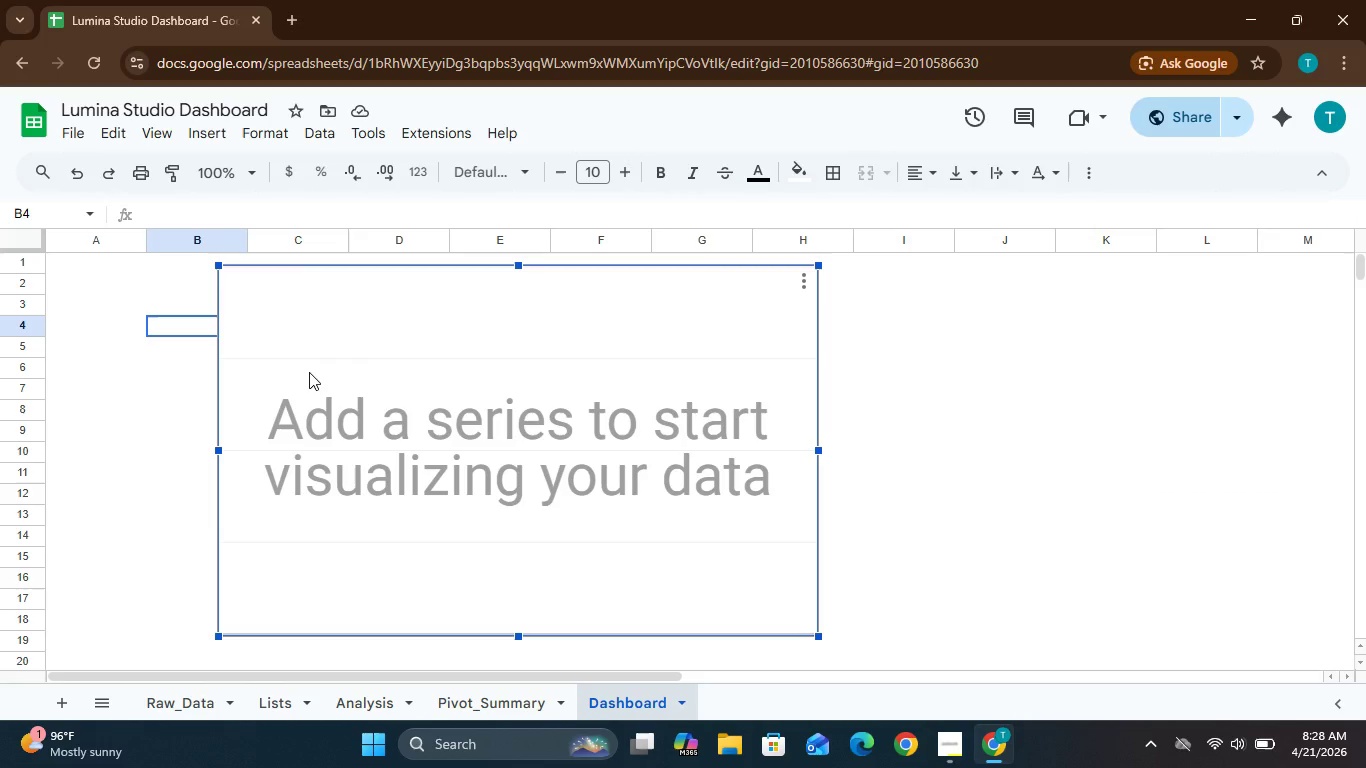 
key(Control+Z)
 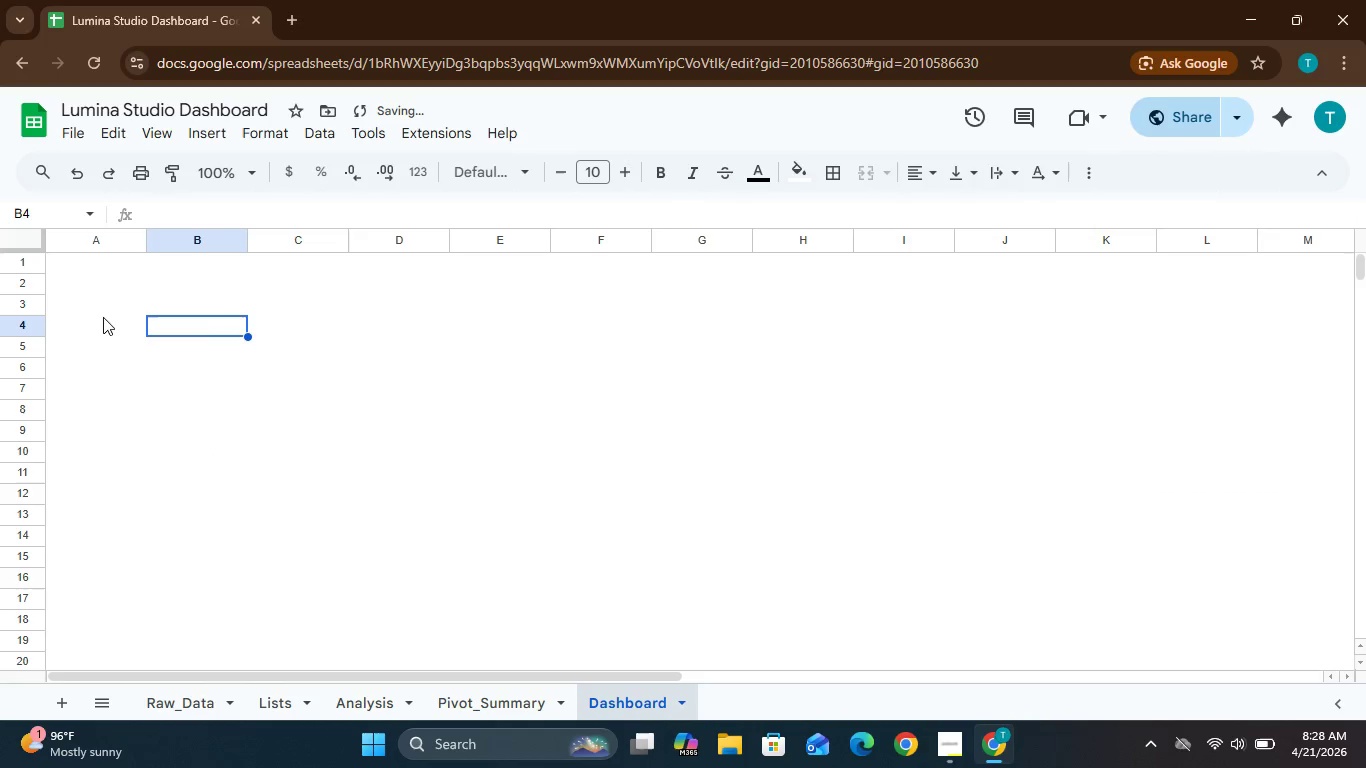 
left_click([82, 293])
 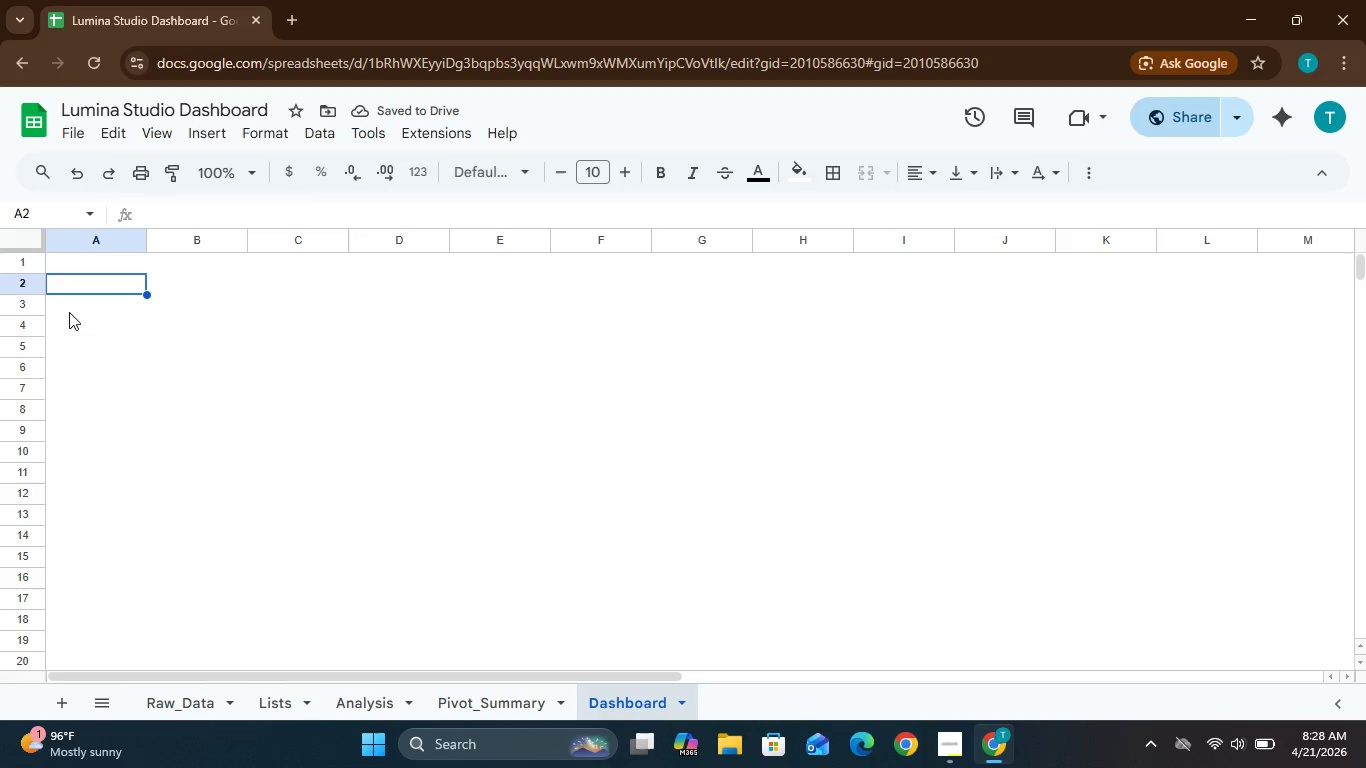 
left_click([71, 318])
 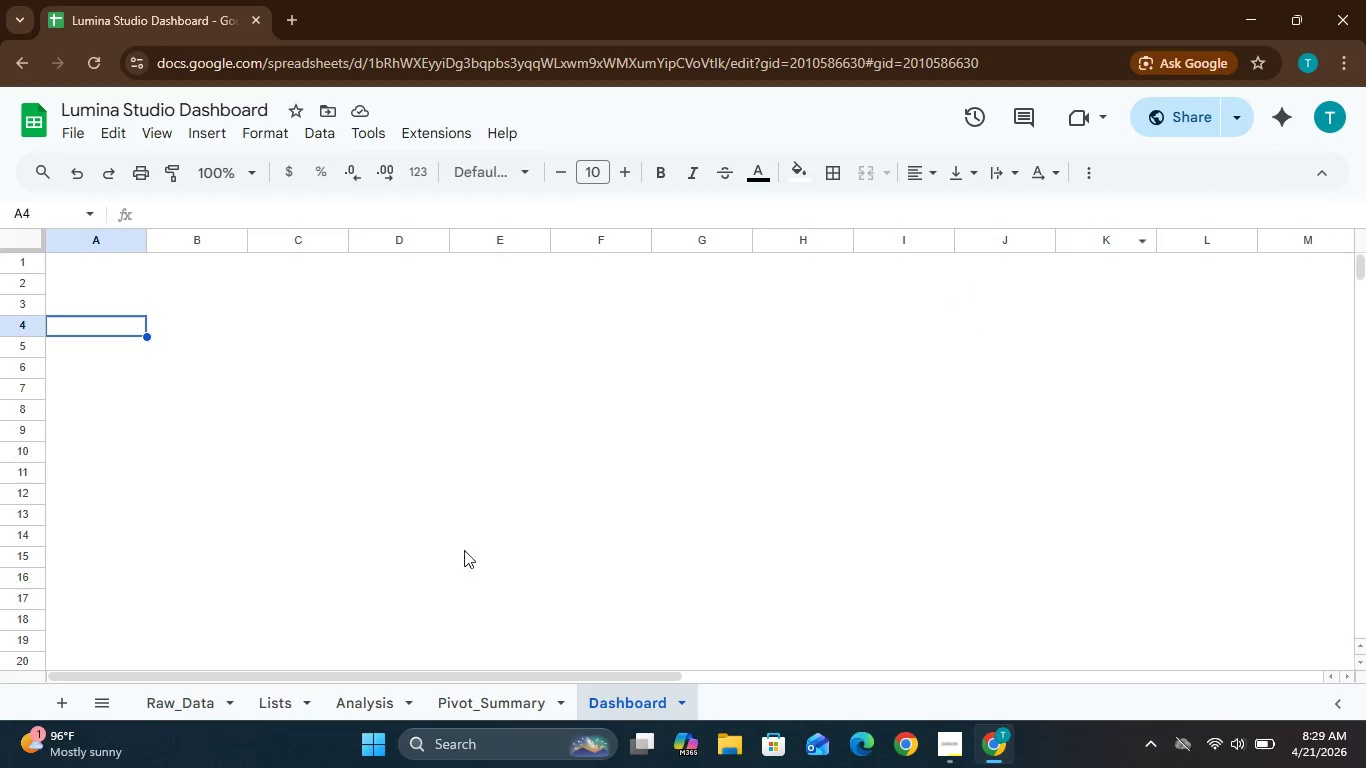 
wait(40.92)
 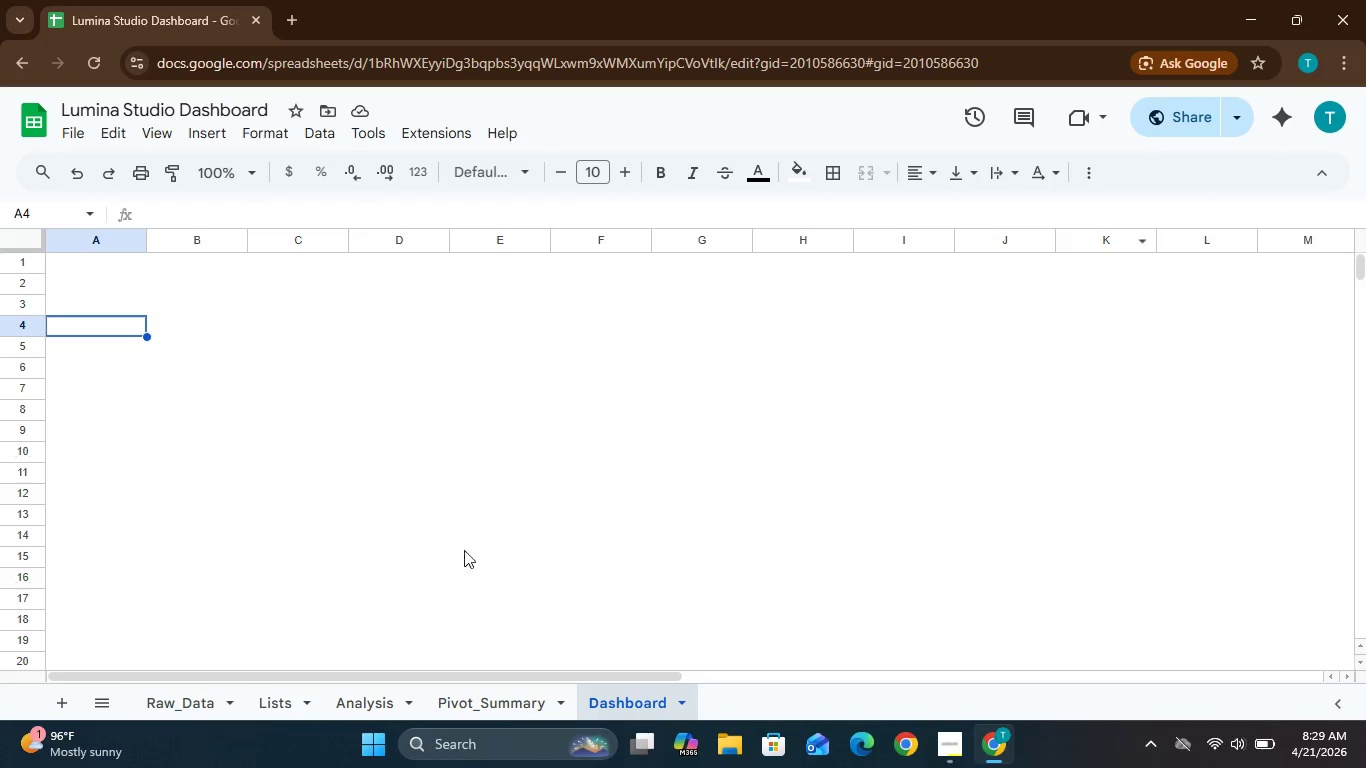 
left_click_drag(start_coordinate=[921, 348], to_coordinate=[1365, 429])
 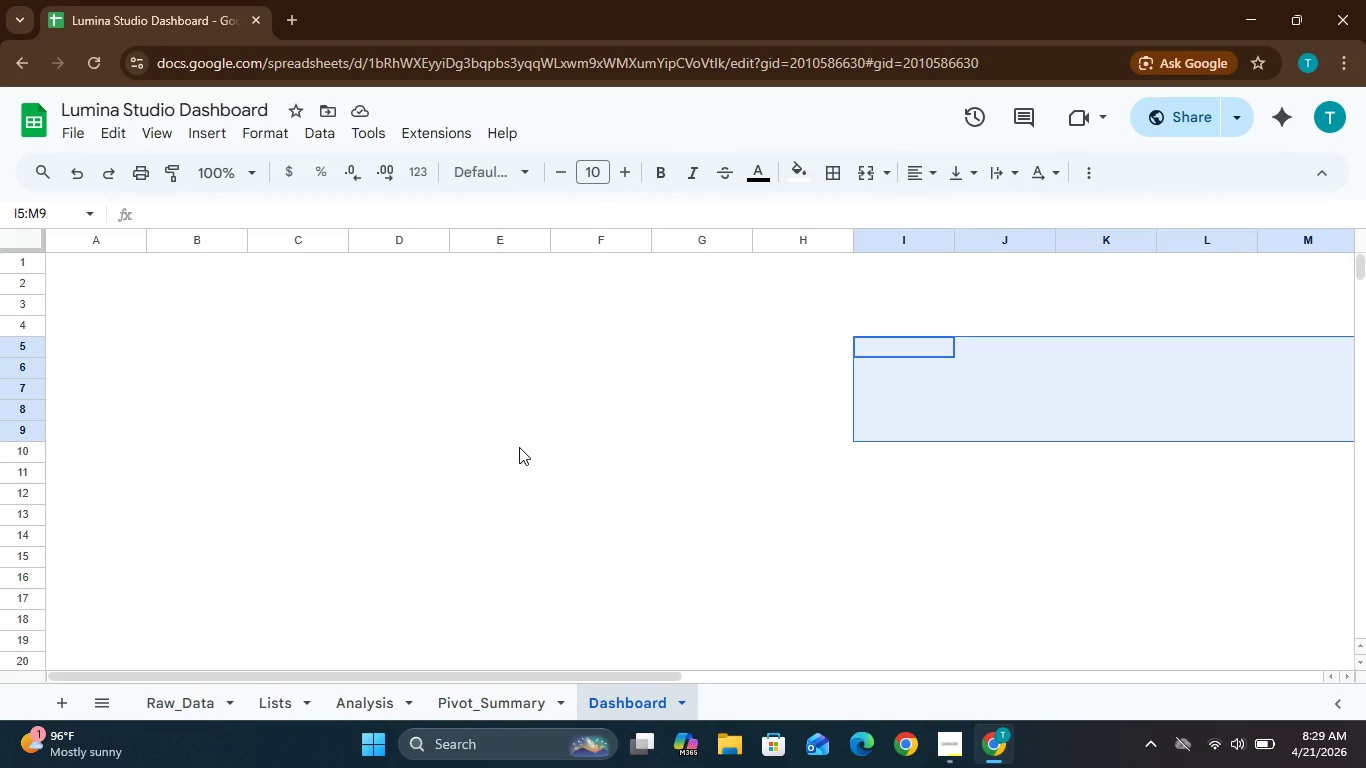 
double_click([519, 447])
 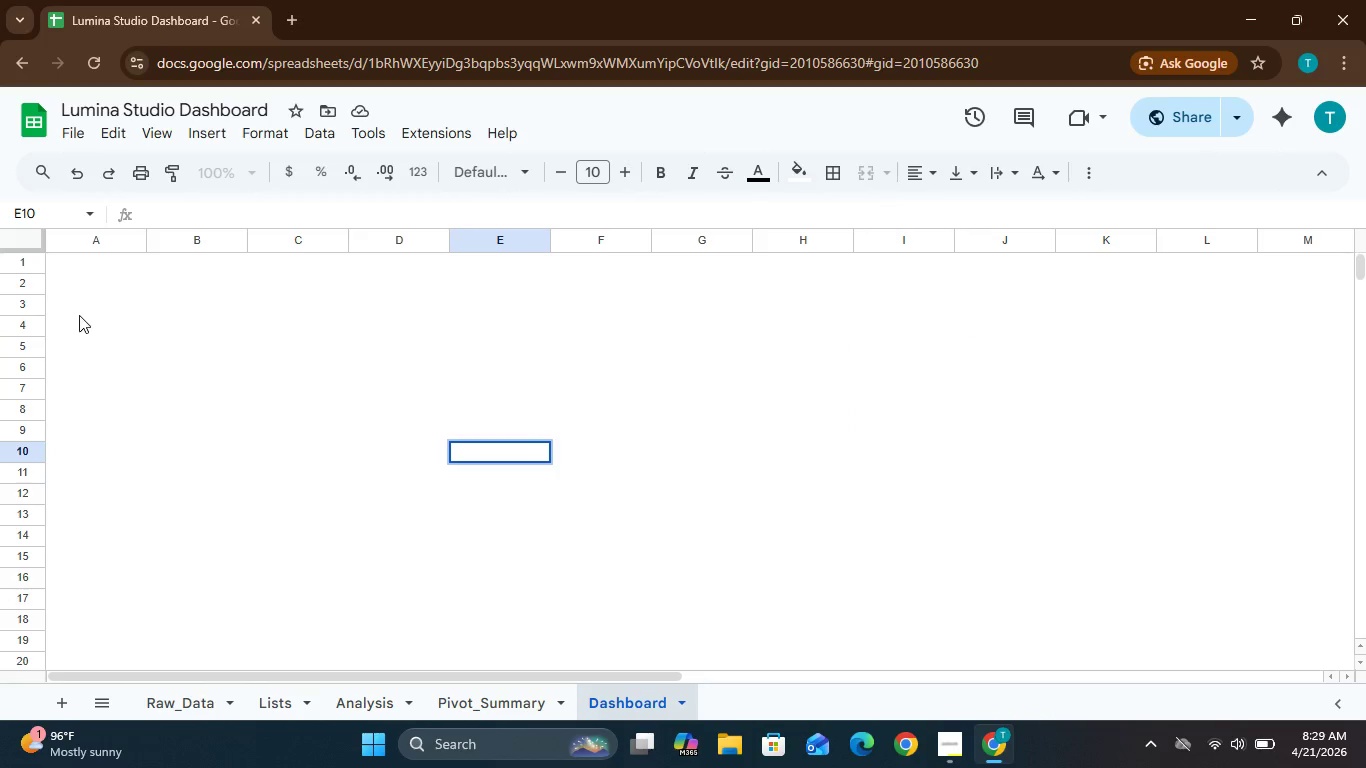 
left_click([80, 315])
 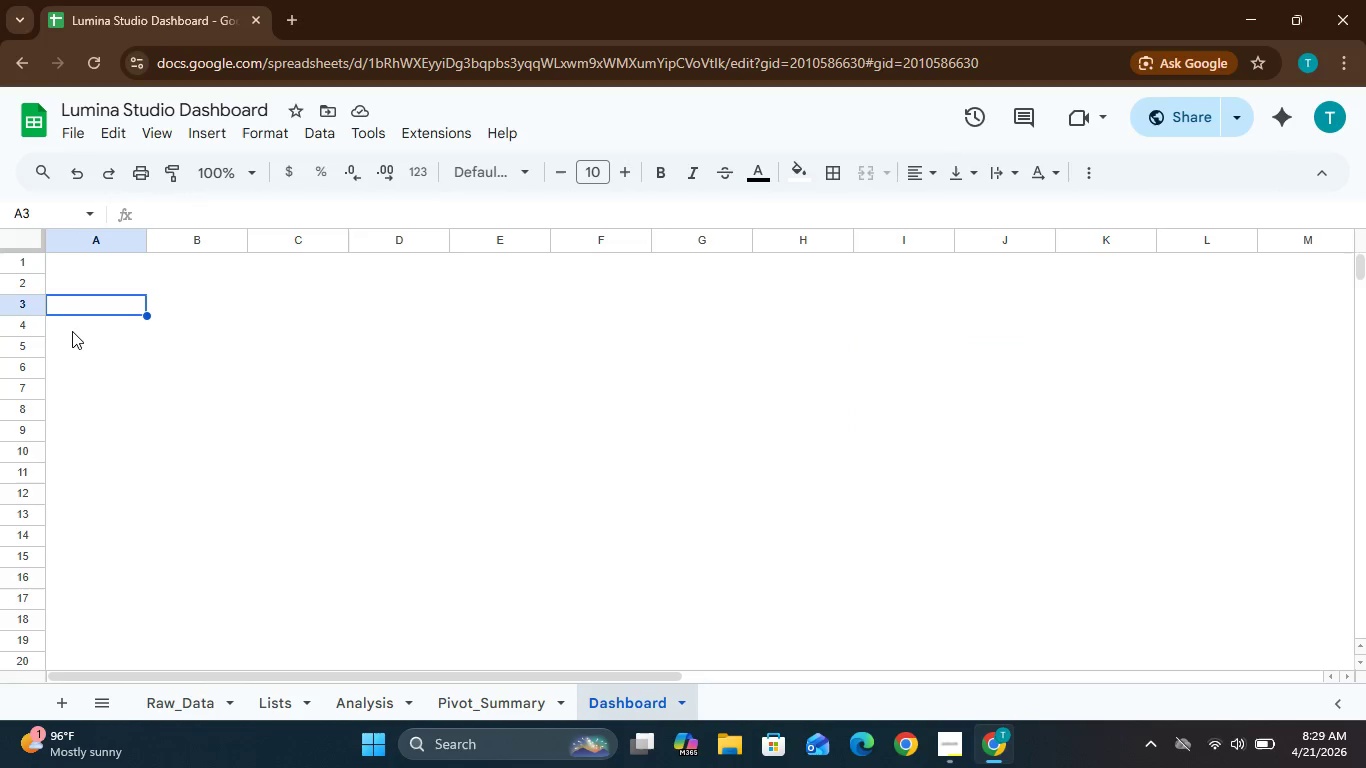 
left_click([71, 332])
 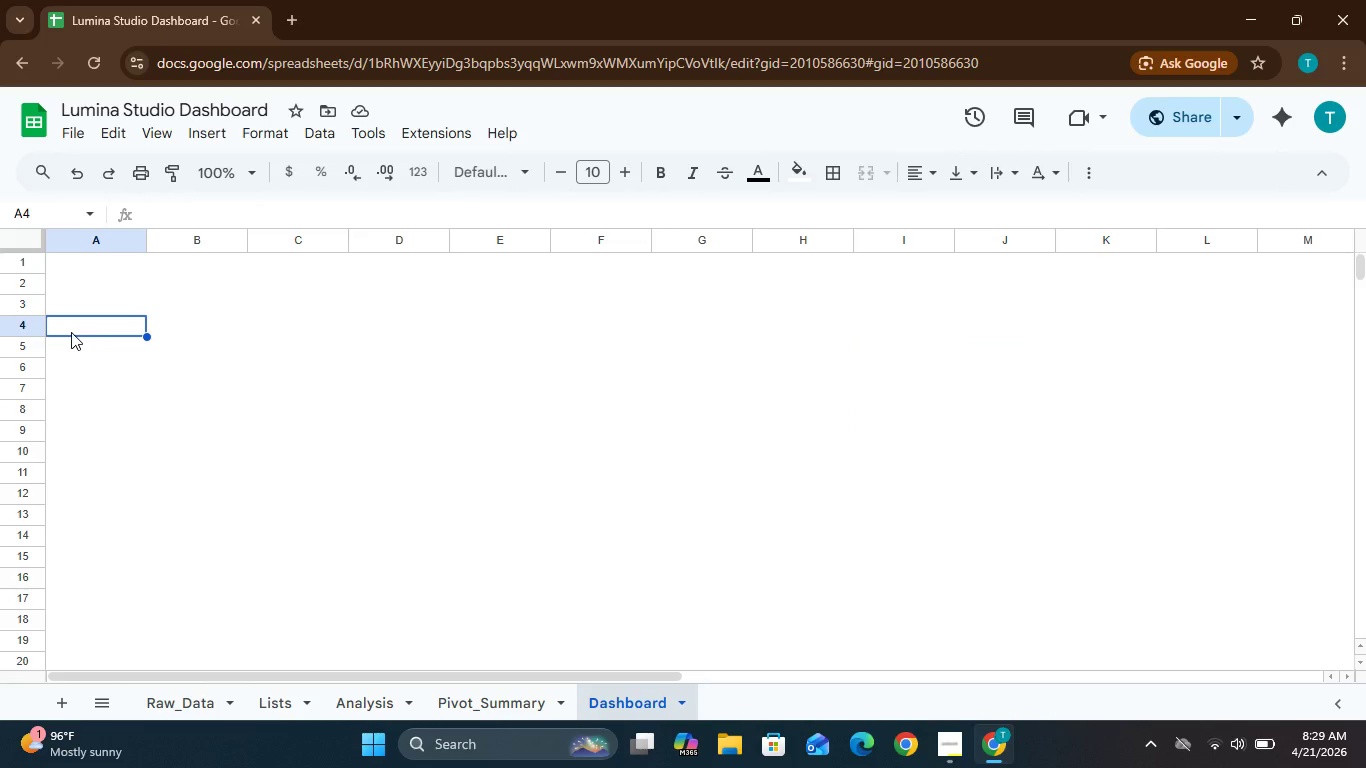 
wait(5.22)
 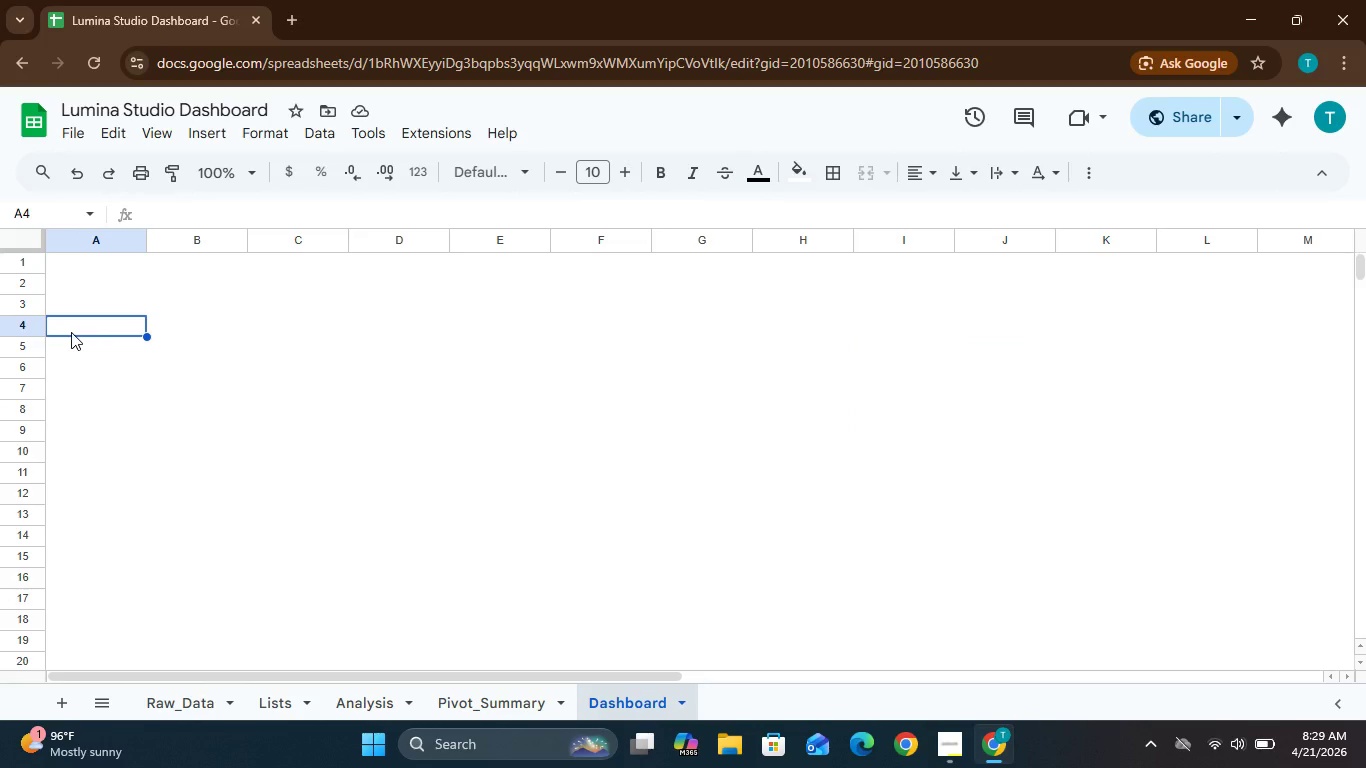 
type(s)
key(Backspace)
type(Stylist Fill)
 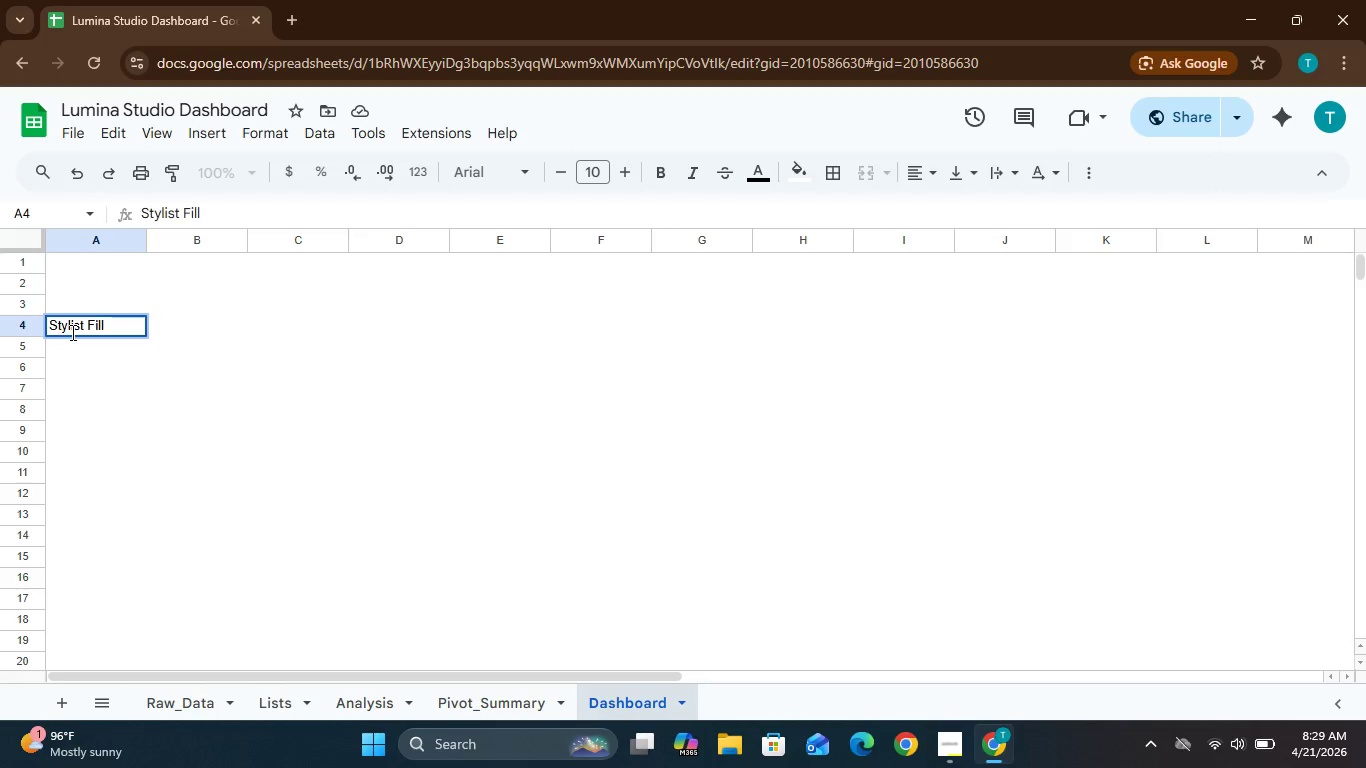 
key(Backspace)
type(ter)
 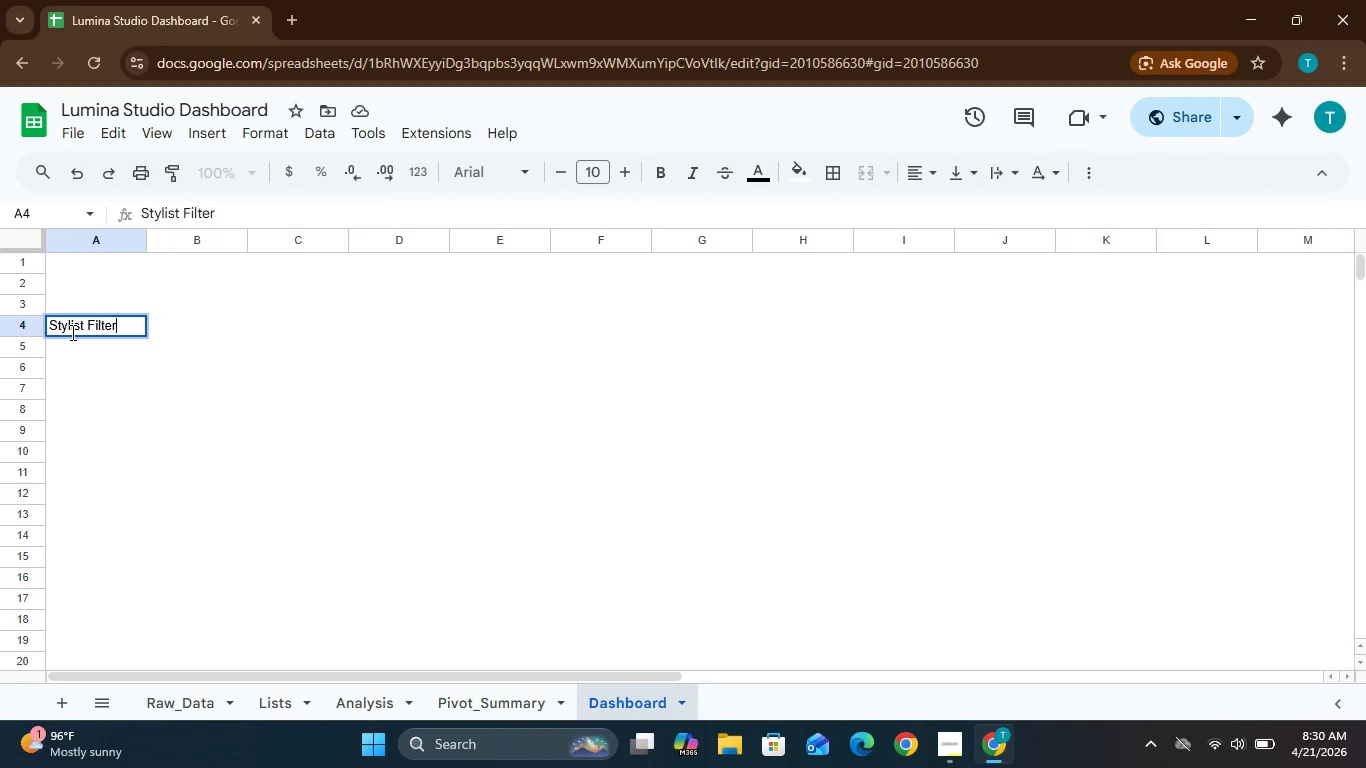 
wait(8.33)
 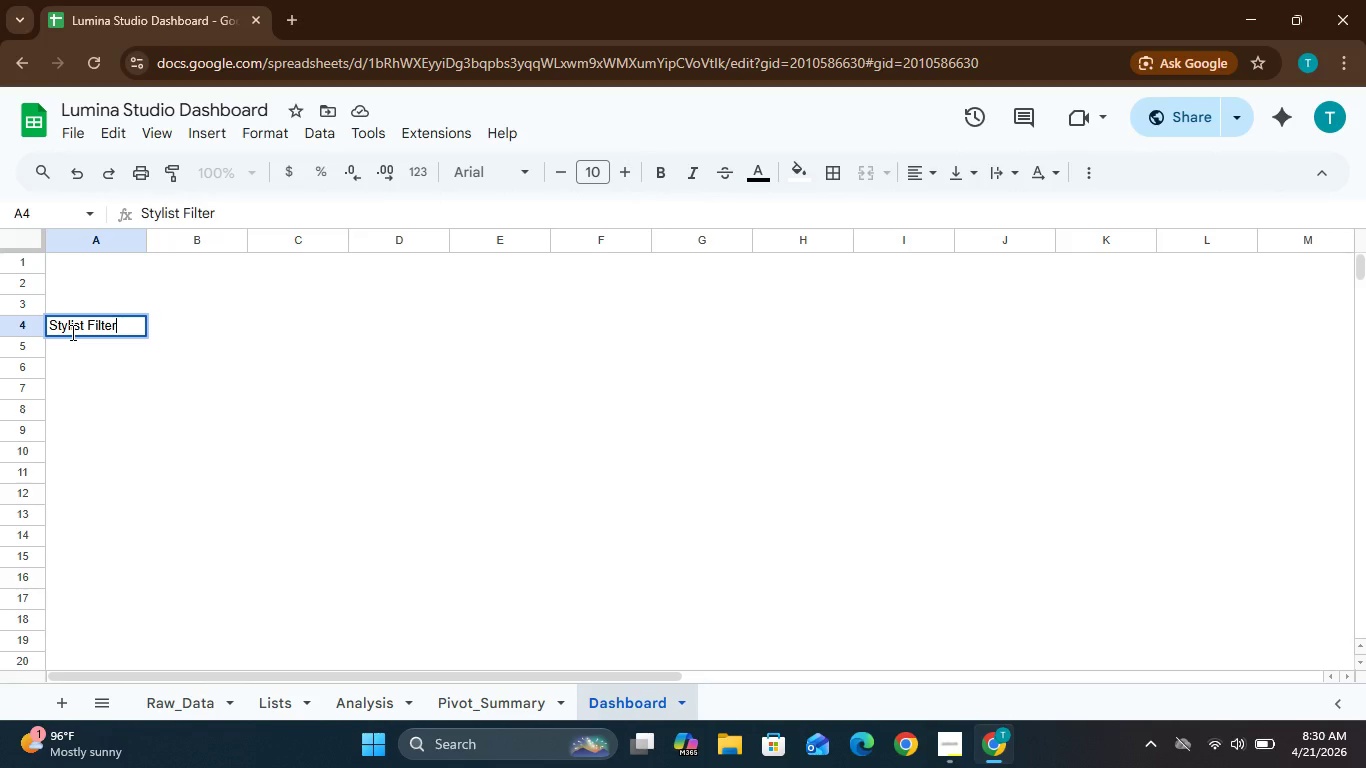 
left_click([387, 326])
 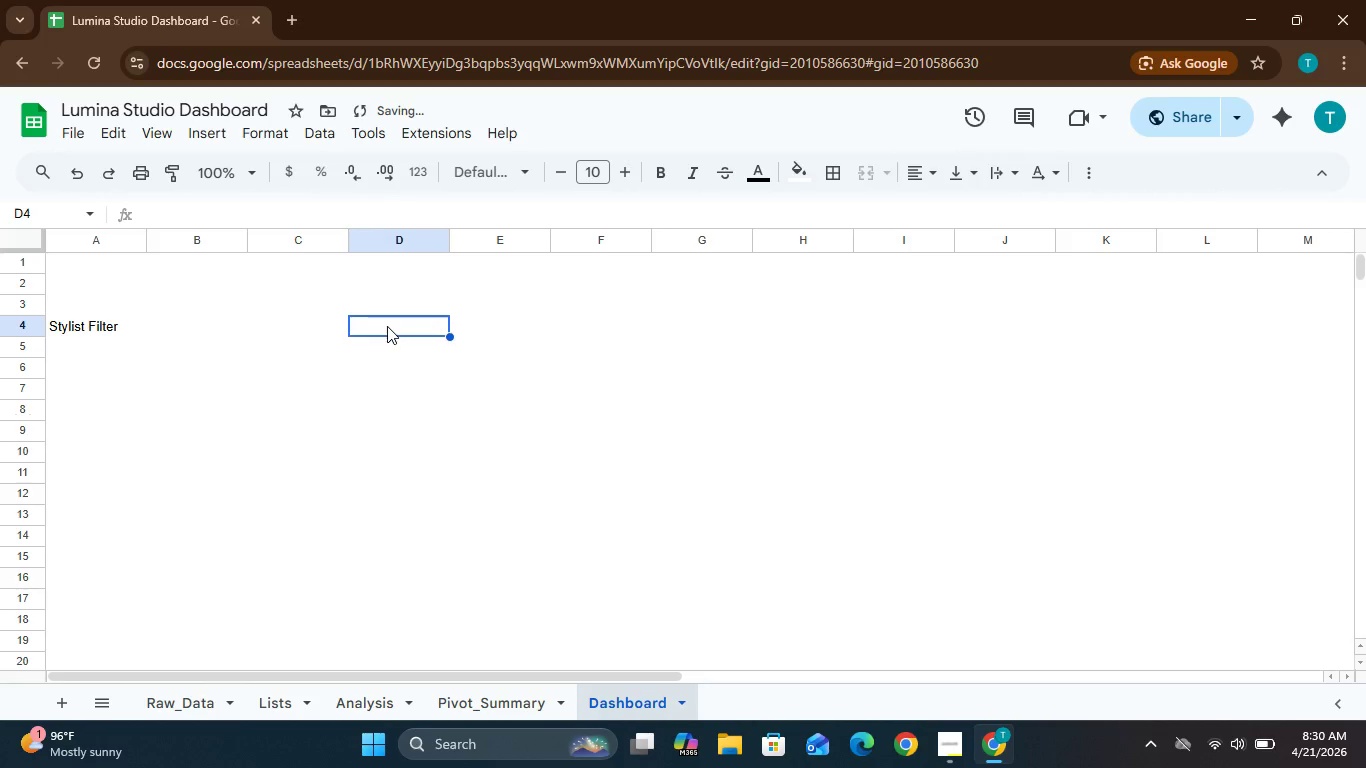 
type(Location Filter)
 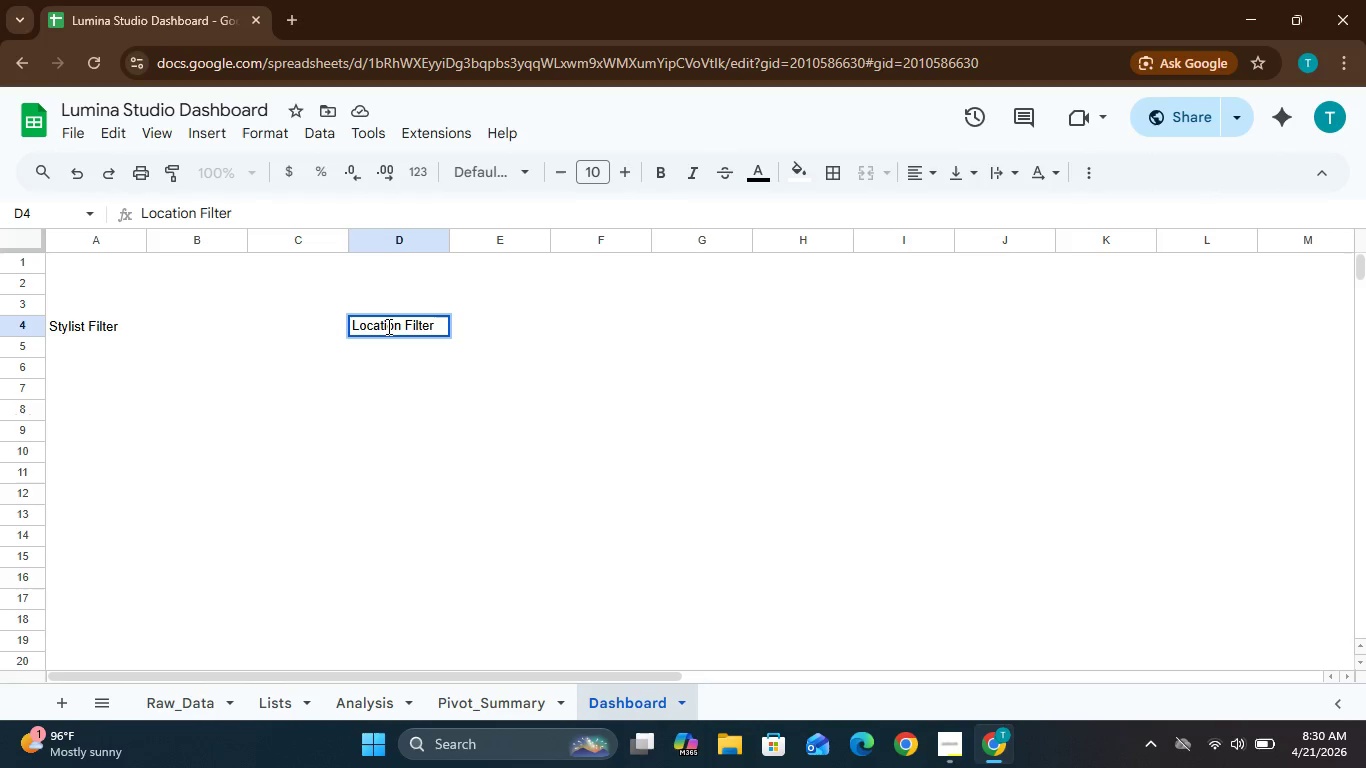 
wait(5.25)
 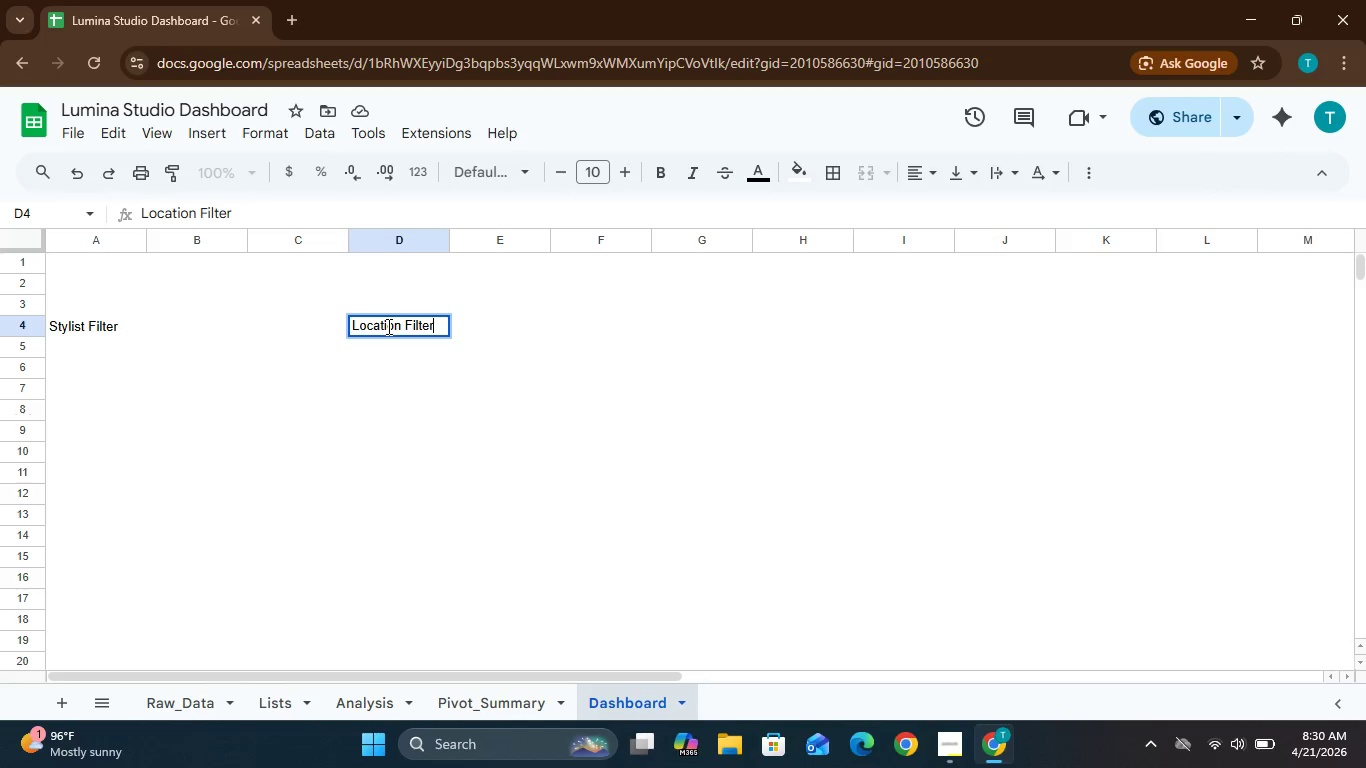 
left_click([712, 330])
 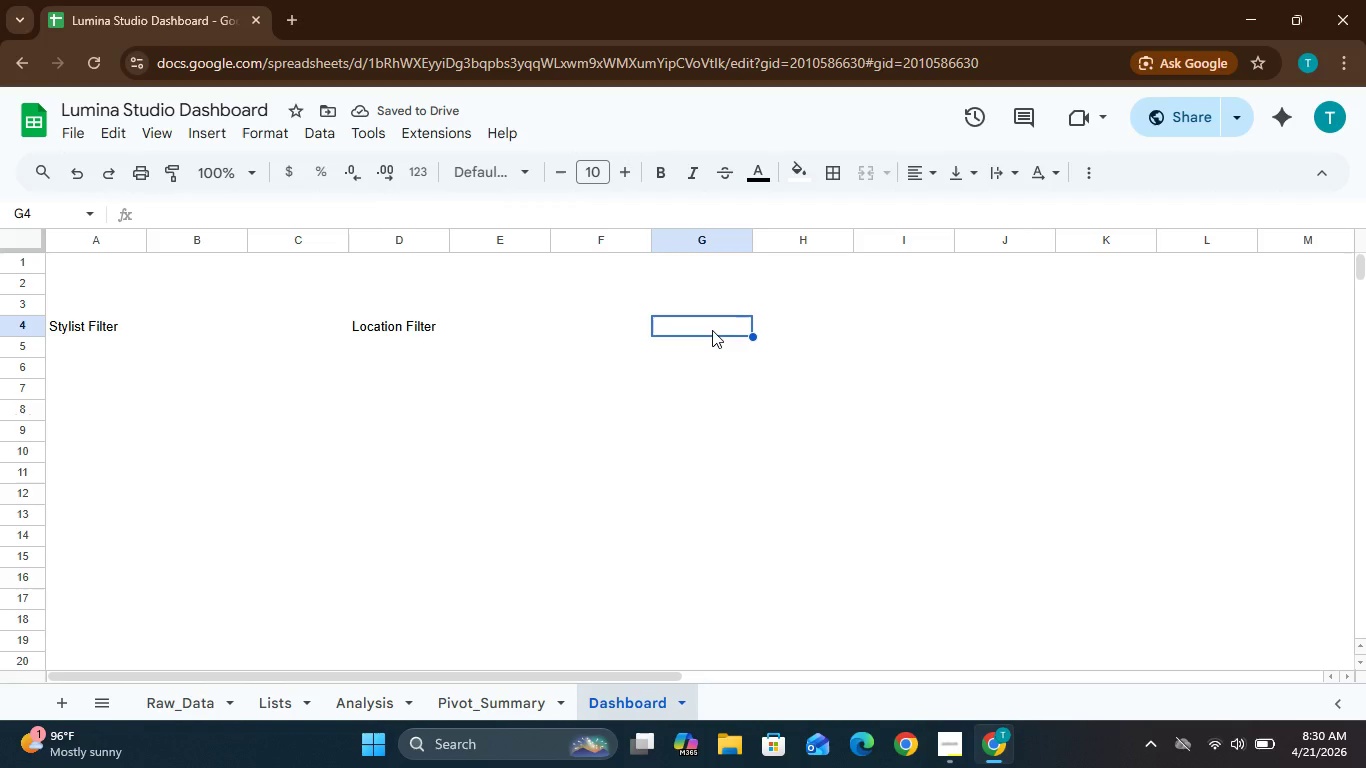 
wait(5.06)
 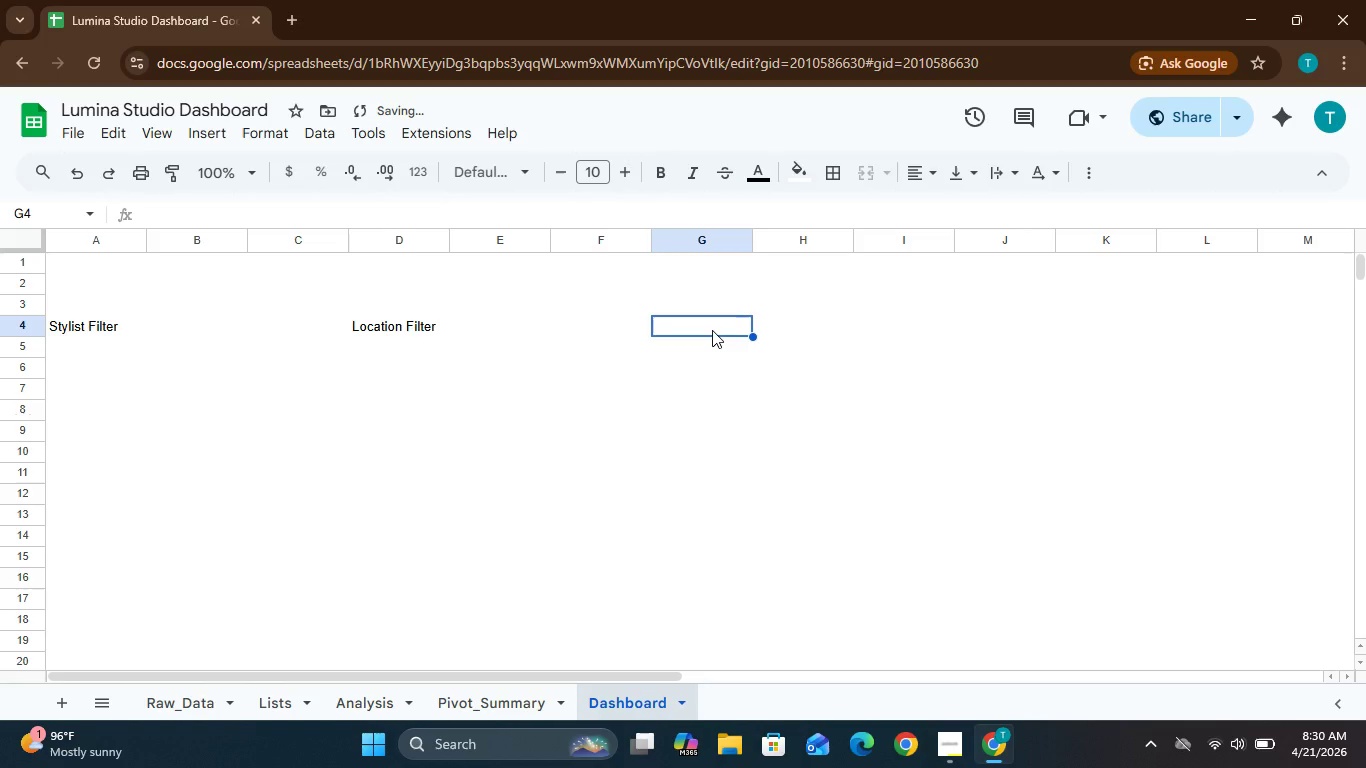 
type(Moth)
key(Backspace)
key(Backspace)
type(nth Filter)
 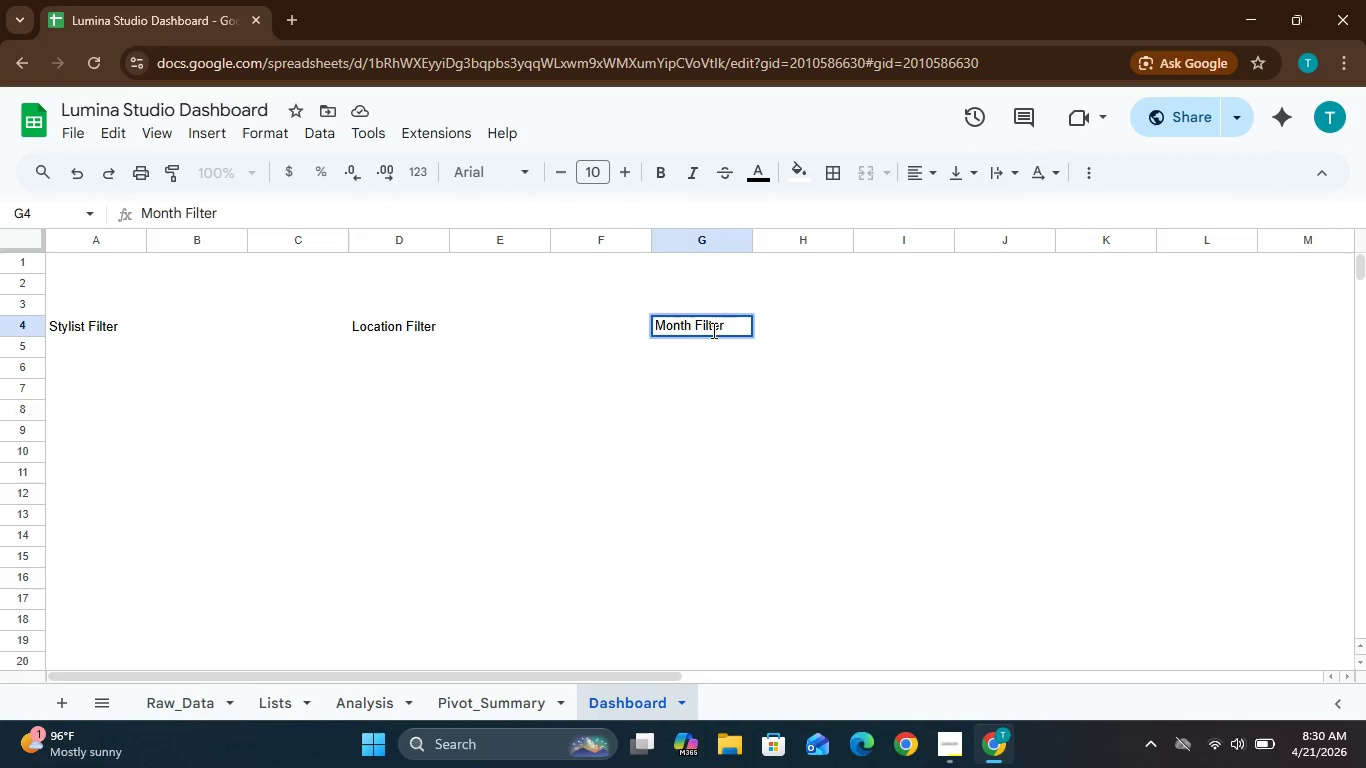 
wait(7.84)
 